 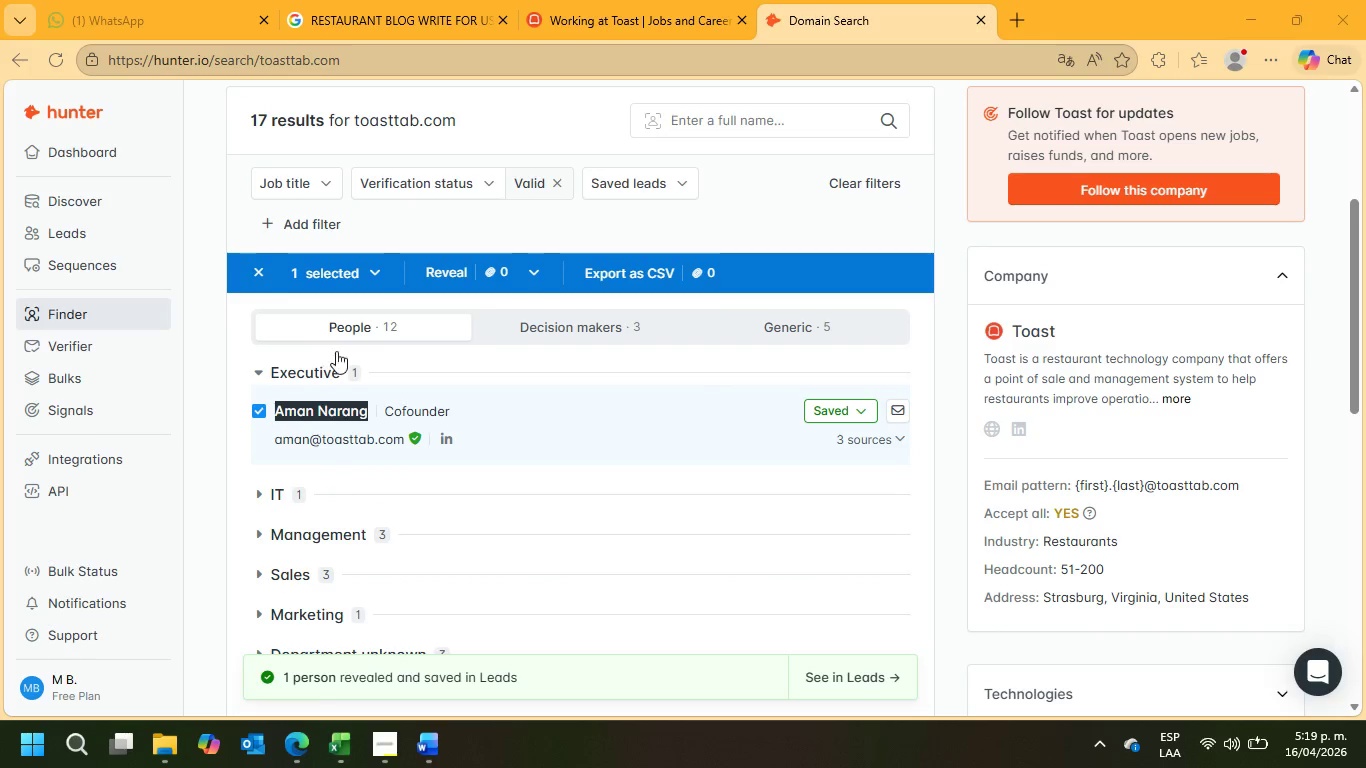 
left_click_drag(start_coordinate=[273, 442], to_coordinate=[405, 448])
 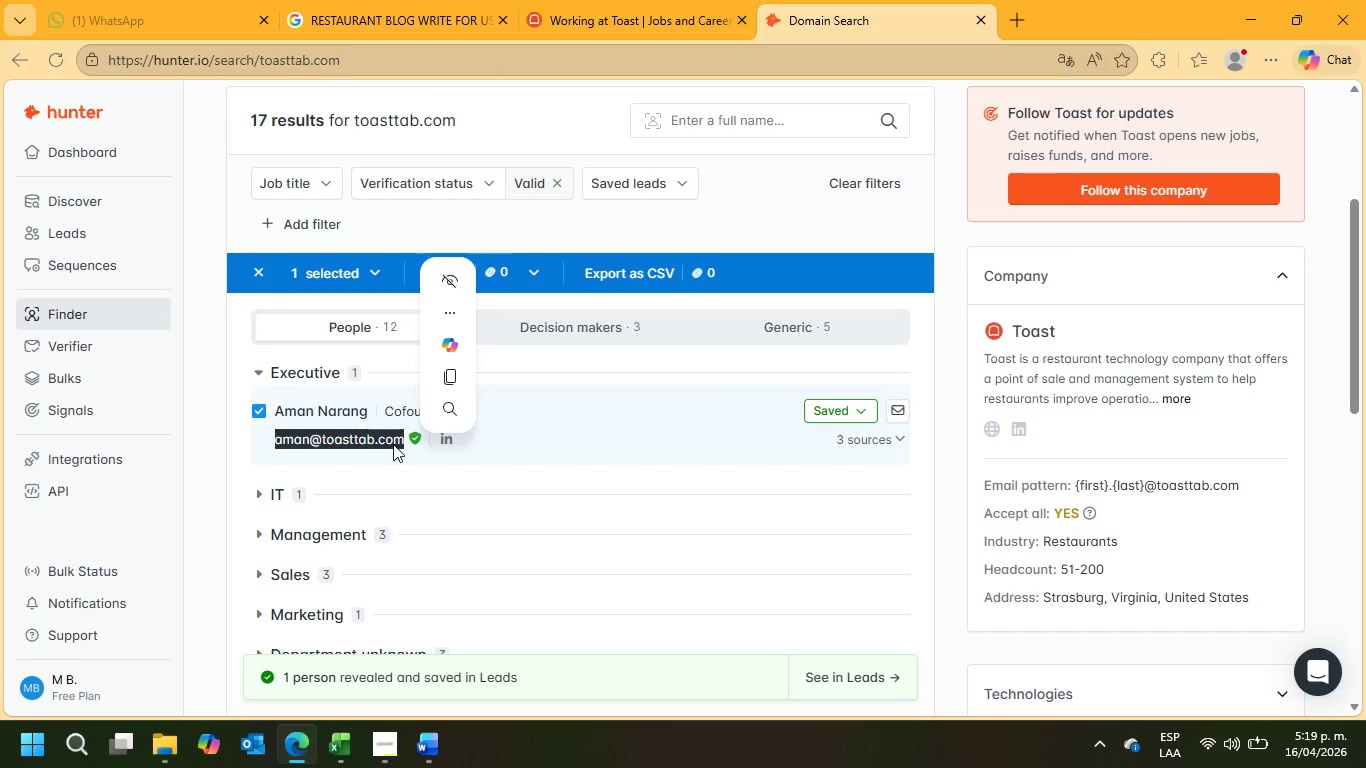 
right_click([392, 444])
 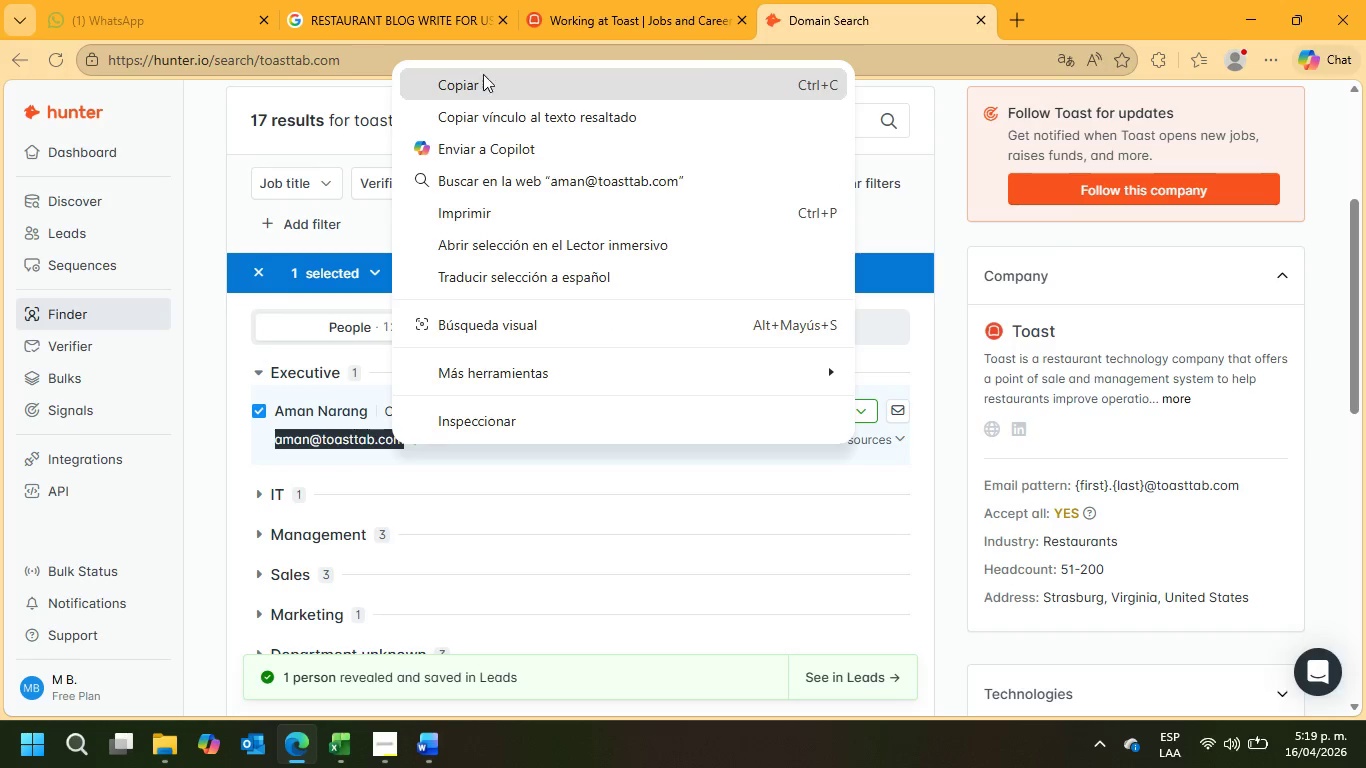 
left_click([482, 79])
 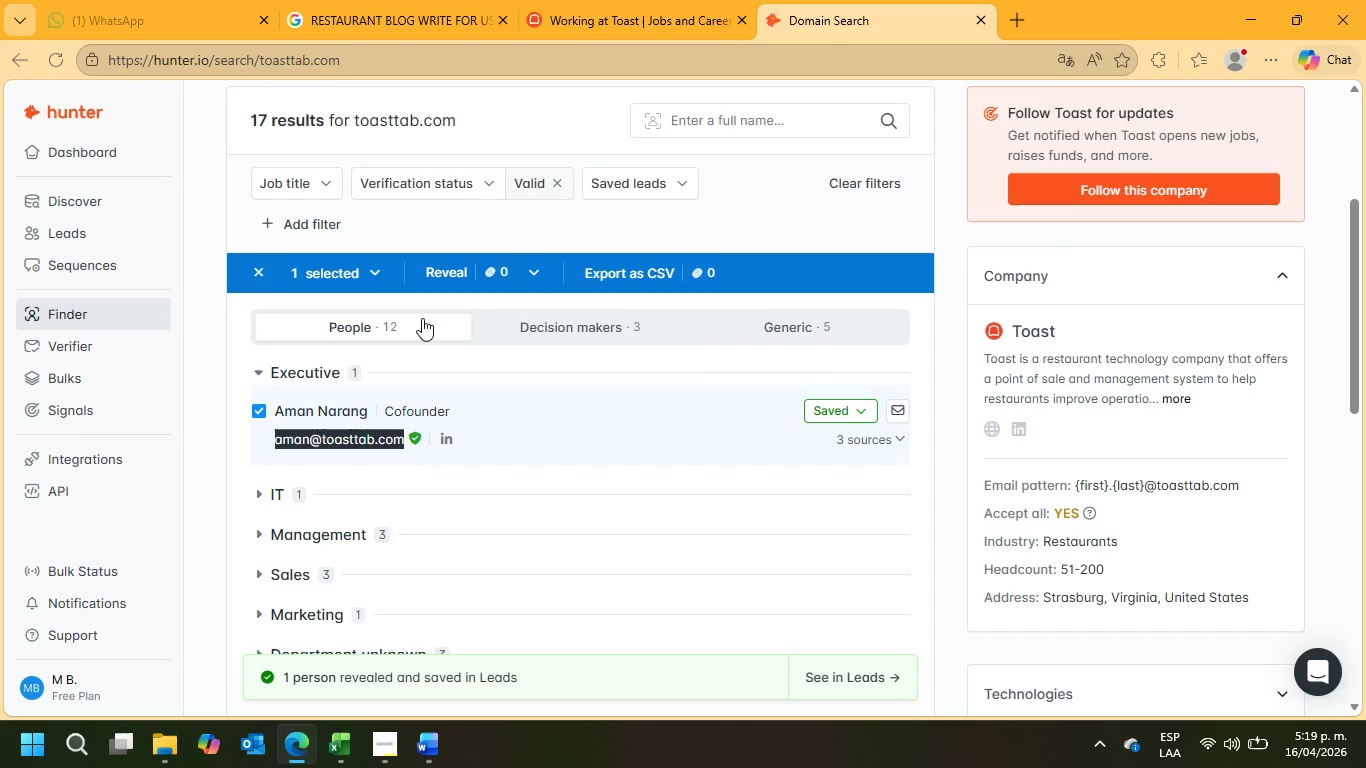 
wait(10.66)
 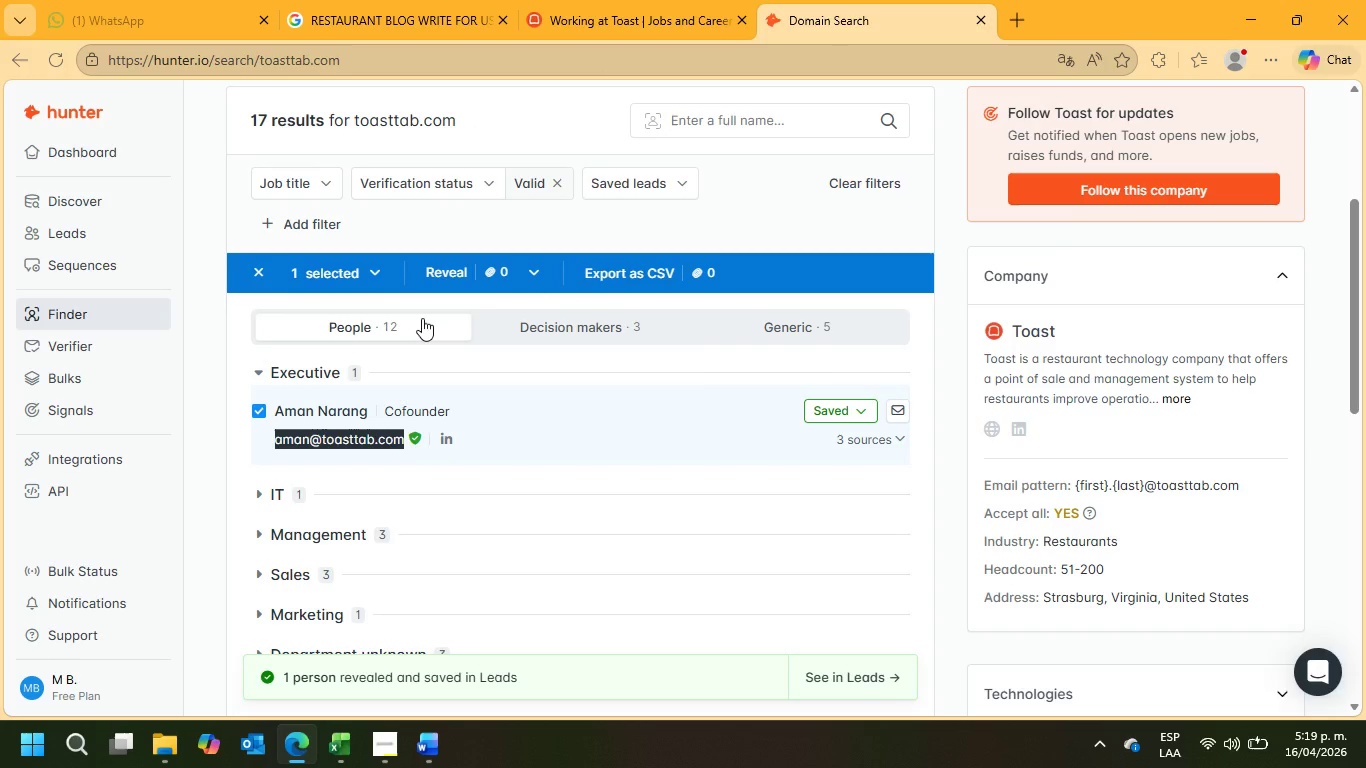 
left_click([338, 742])
 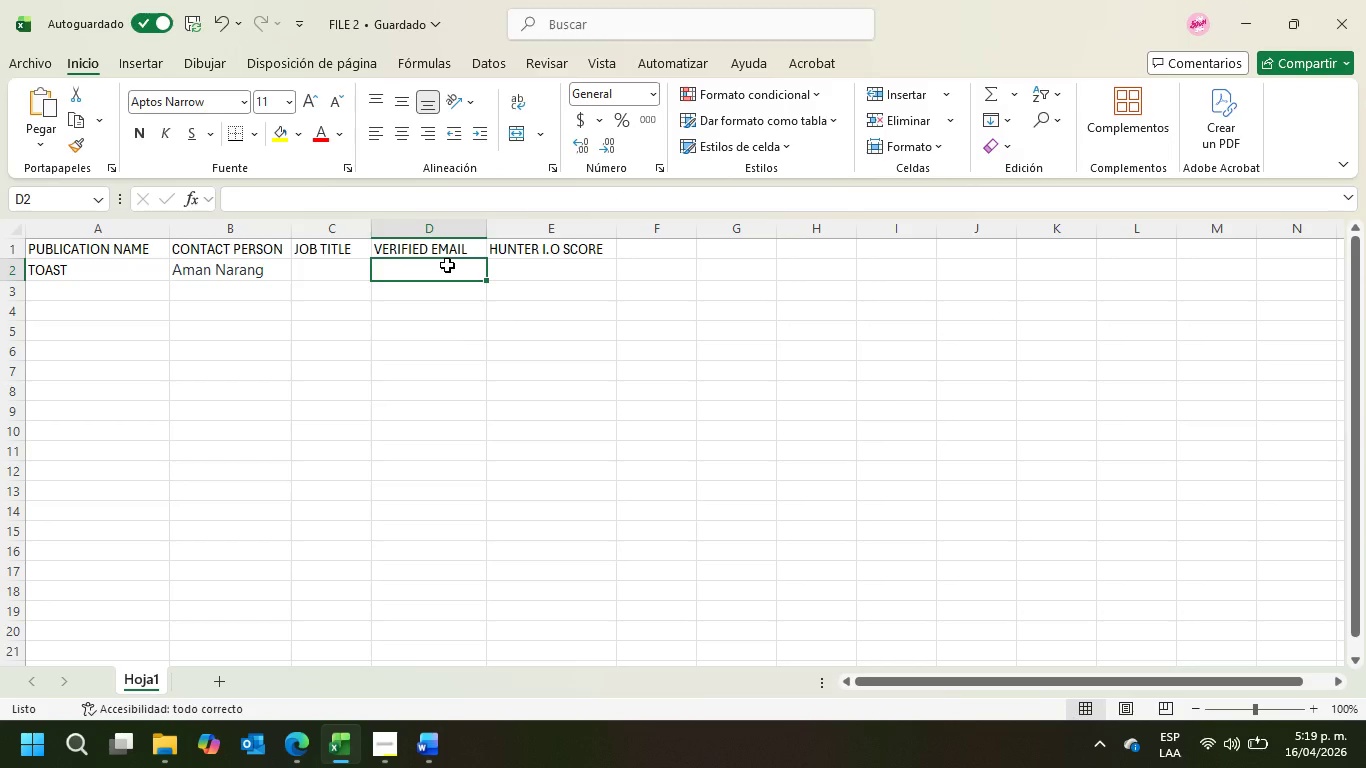 
key(Control+V)
 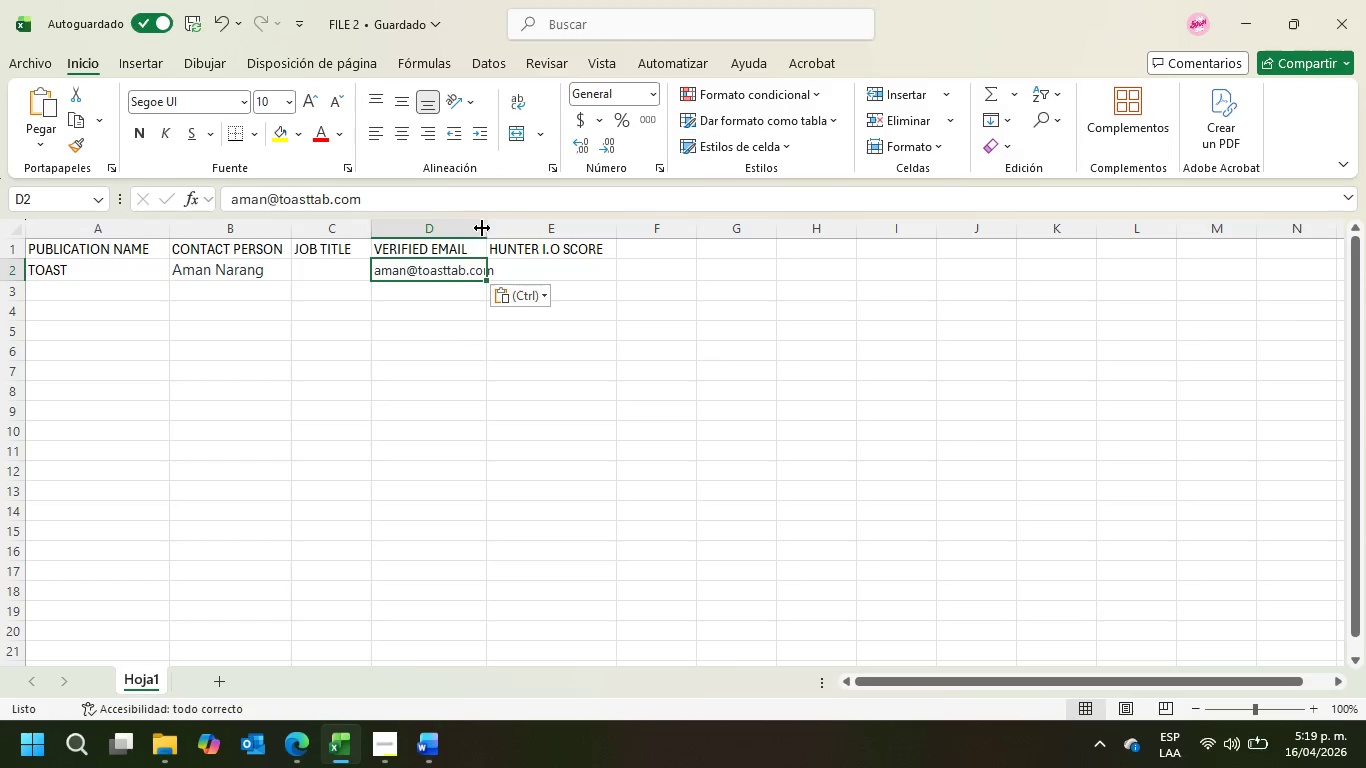 
left_click_drag(start_coordinate=[487, 230], to_coordinate=[501, 229])
 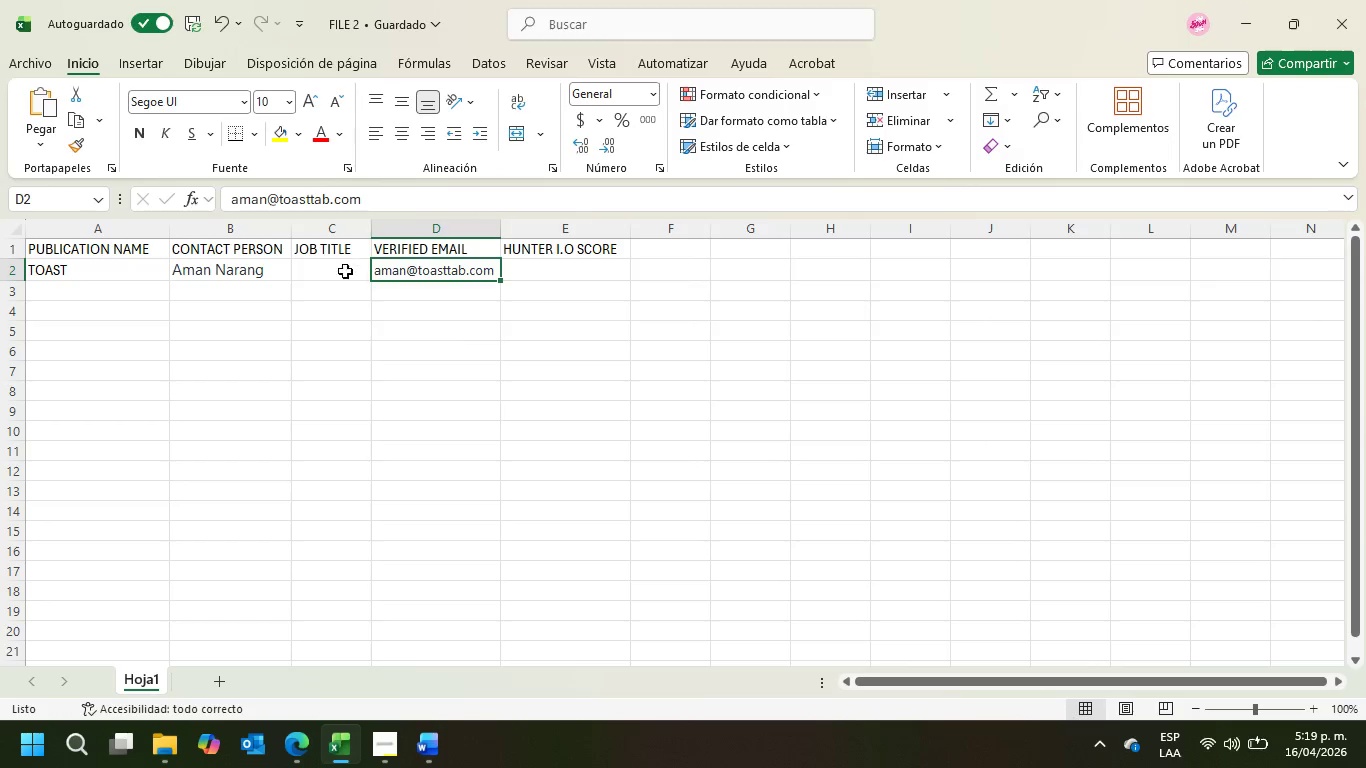 
left_click([344, 274])
 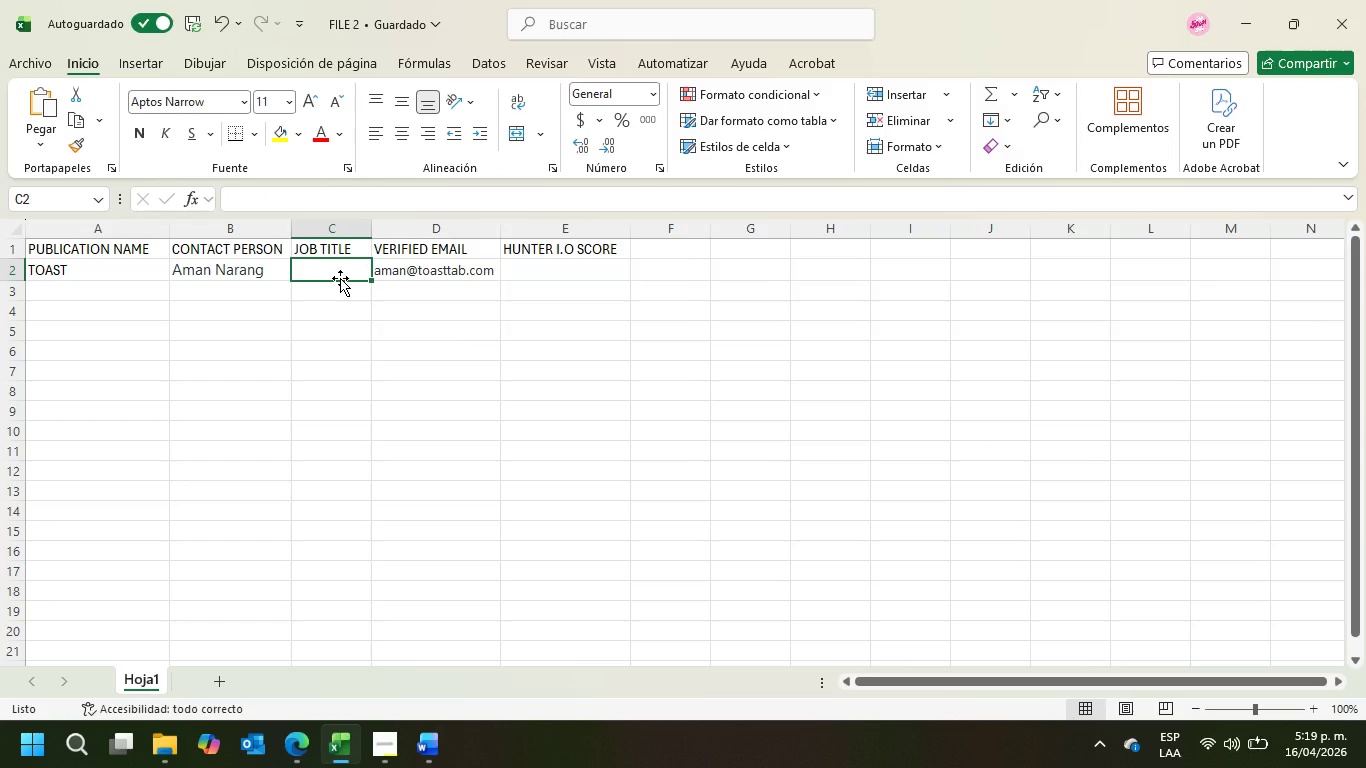 
type(Cofounder)
 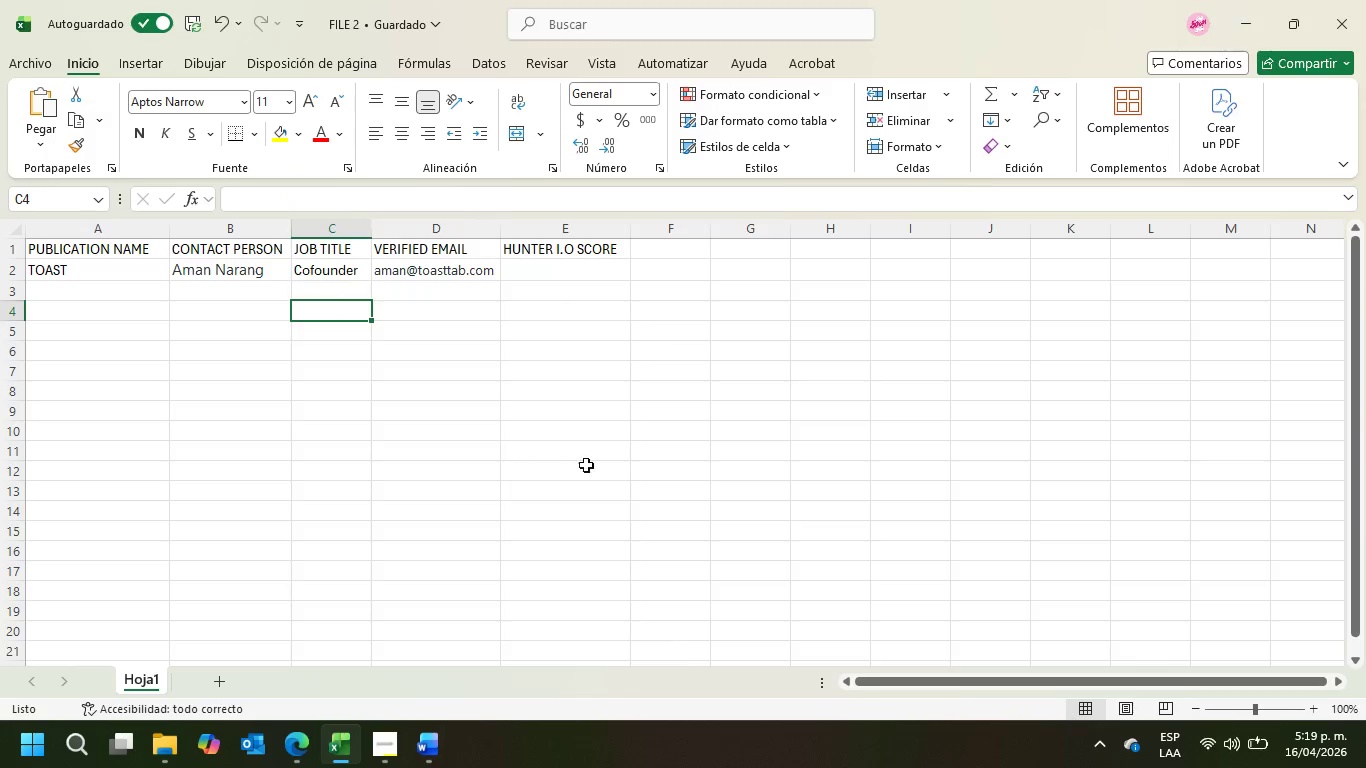 
left_click([377, 754])
 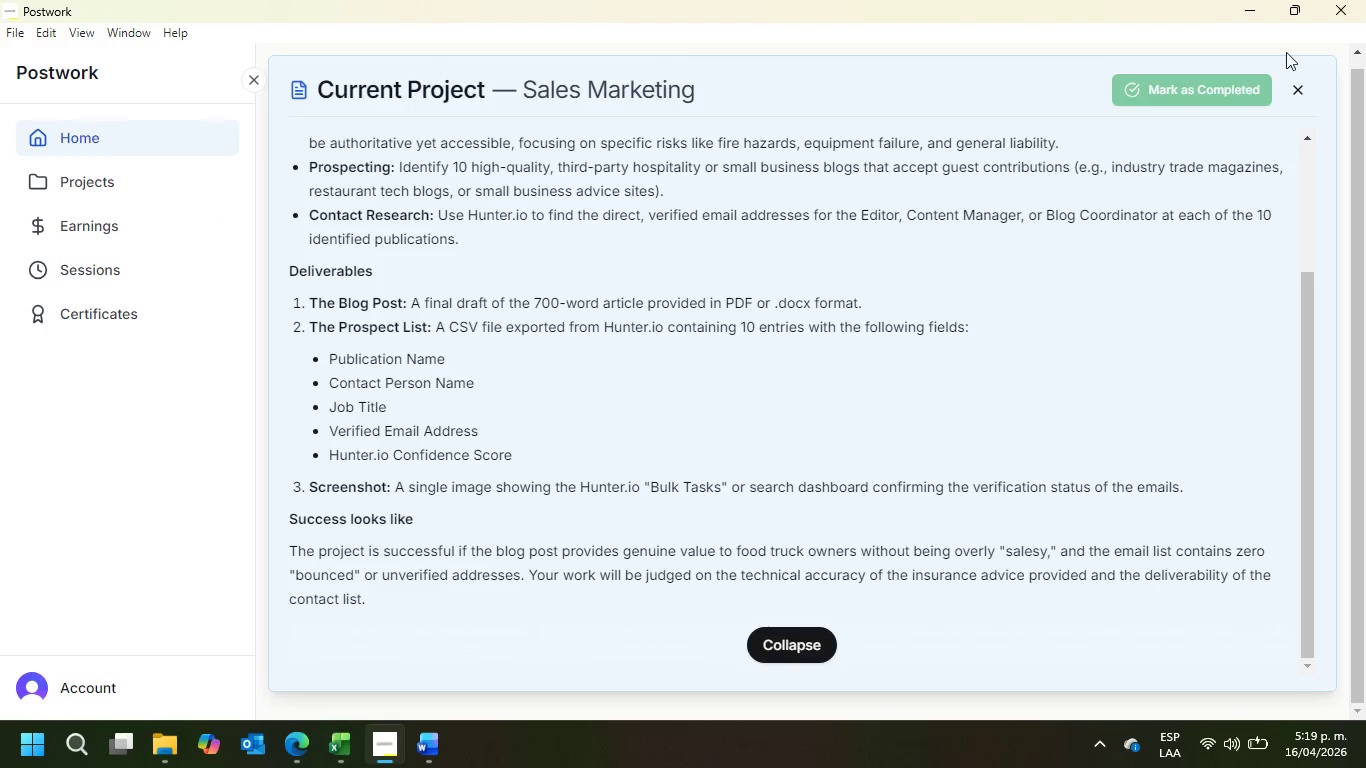 
left_click([1254, 8])
 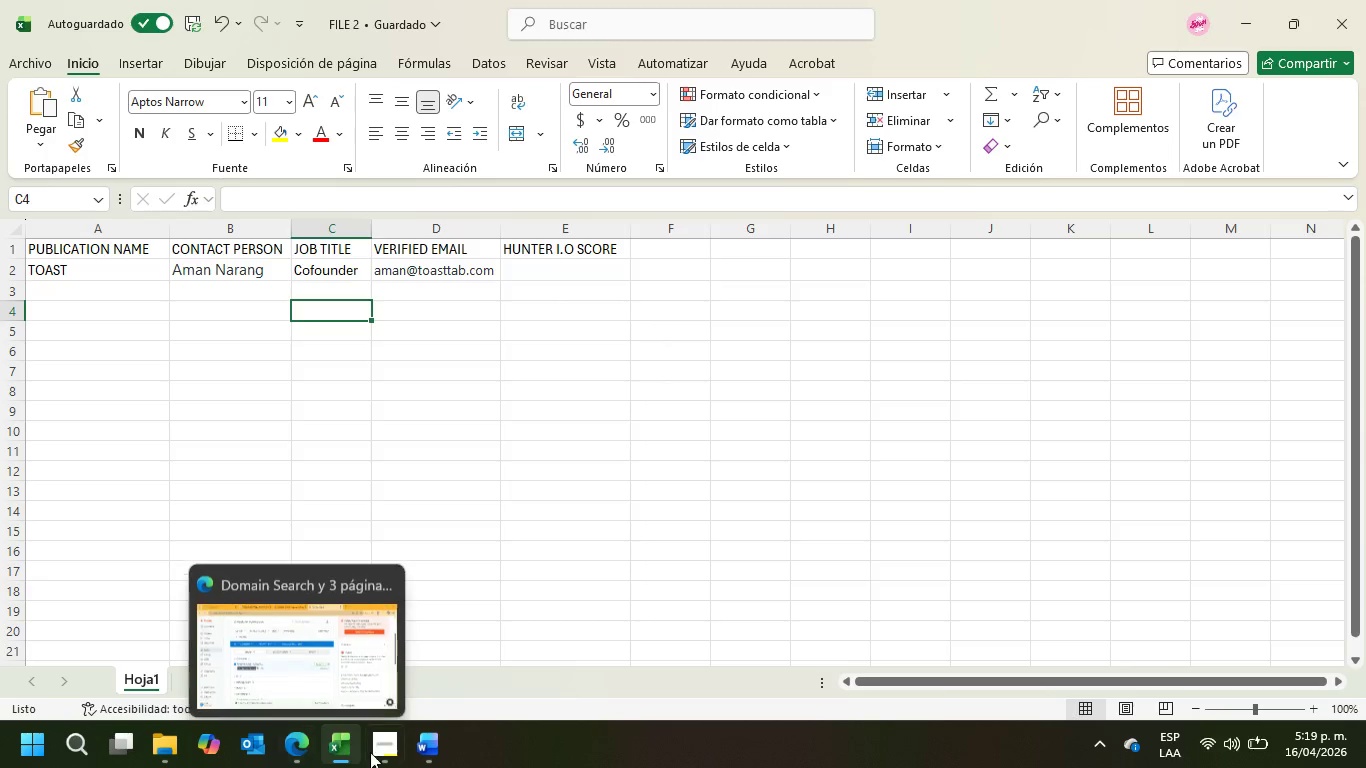 
left_click([307, 753])
 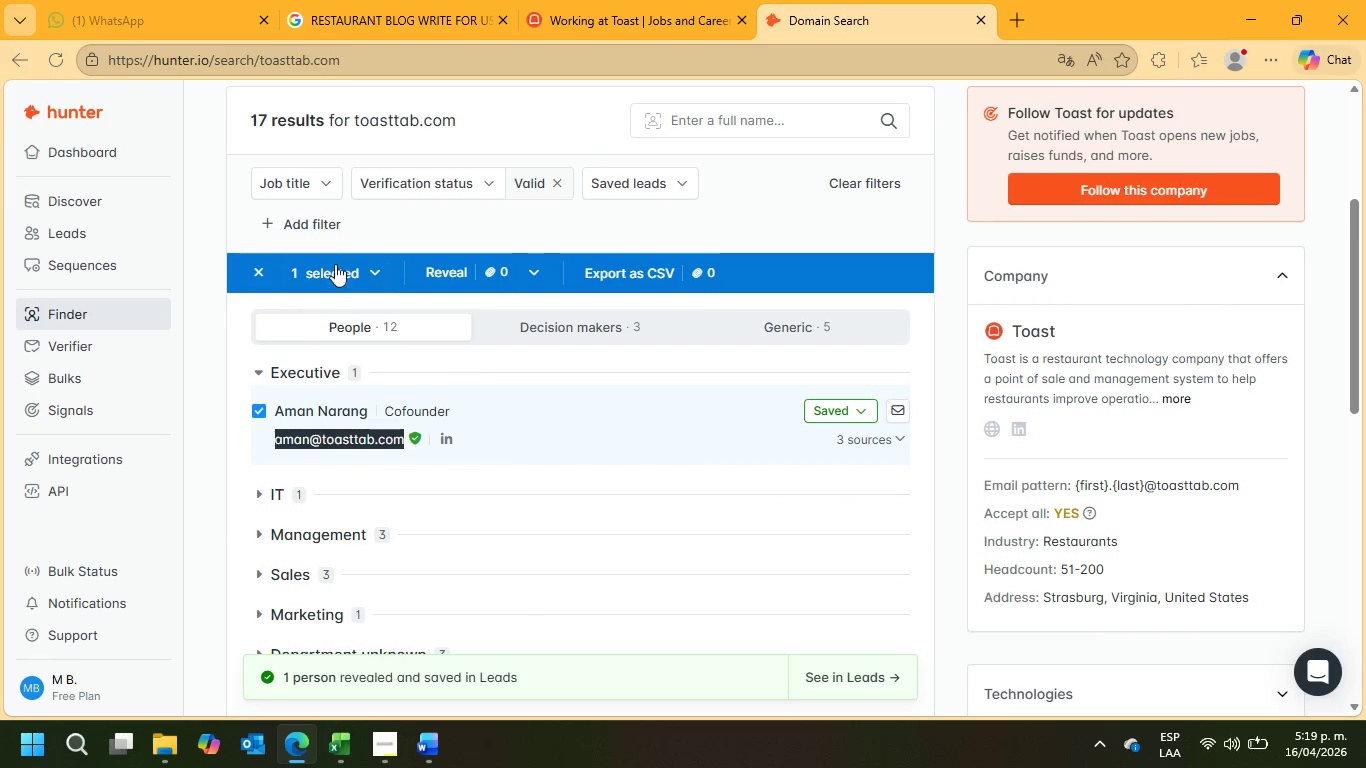 
scroll: coordinate [608, 363], scroll_direction: up, amount: 2.0
 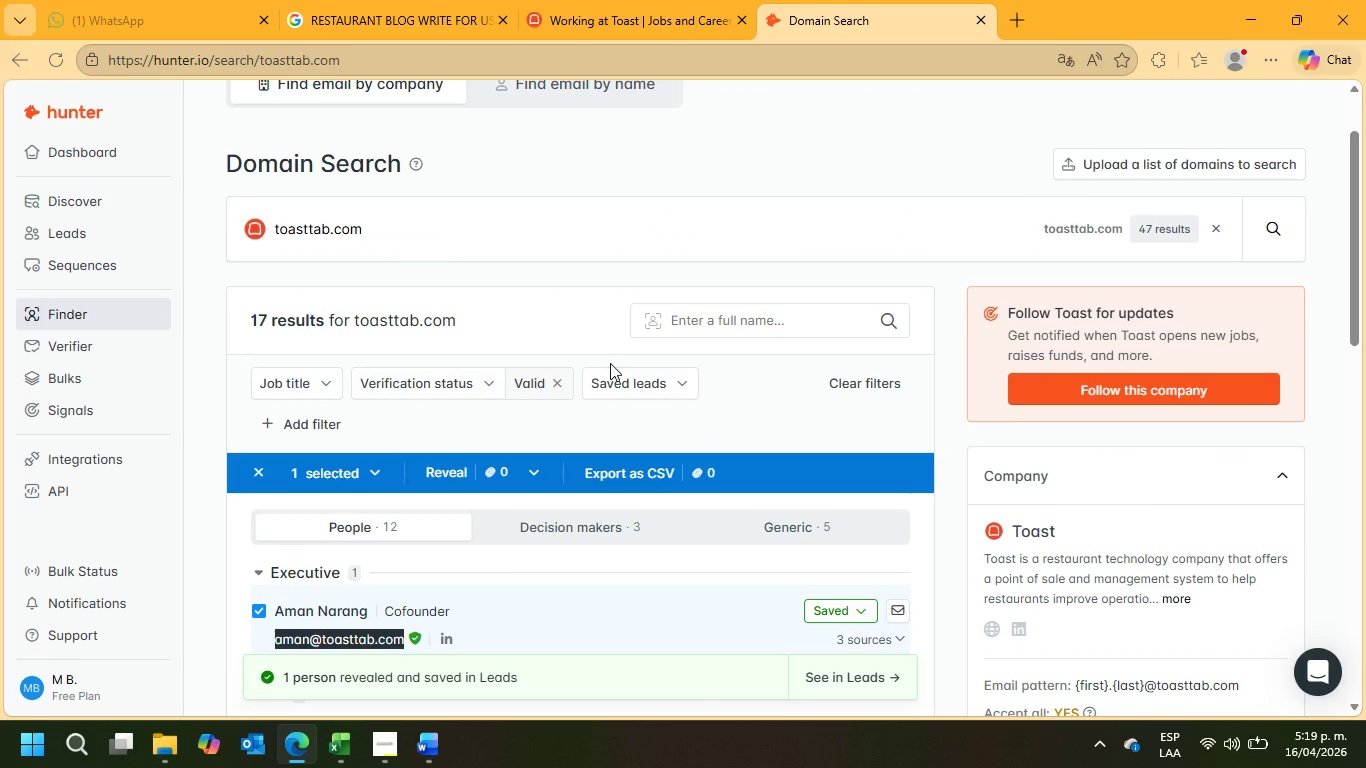 
scroll: coordinate [1166, 526], scroll_direction: down, amount: 3.0
 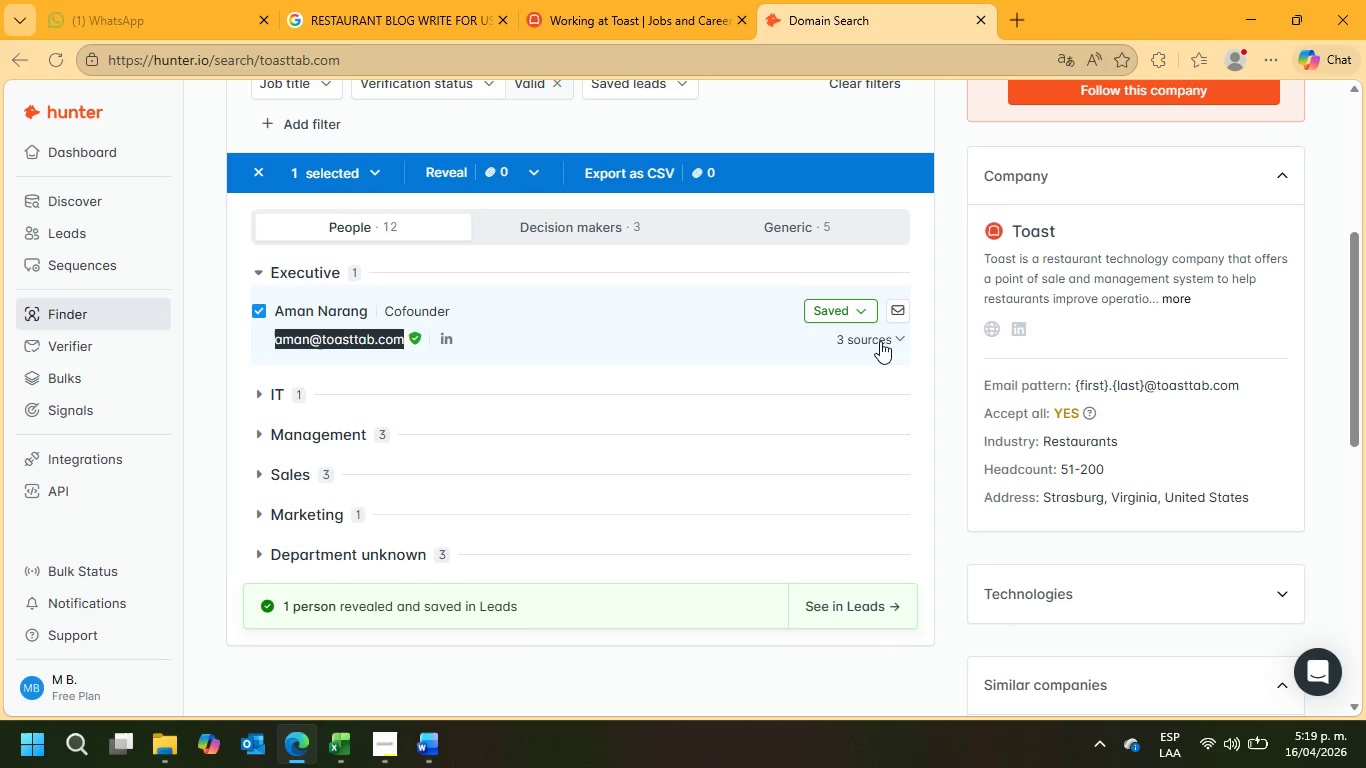 
left_click([891, 339])
 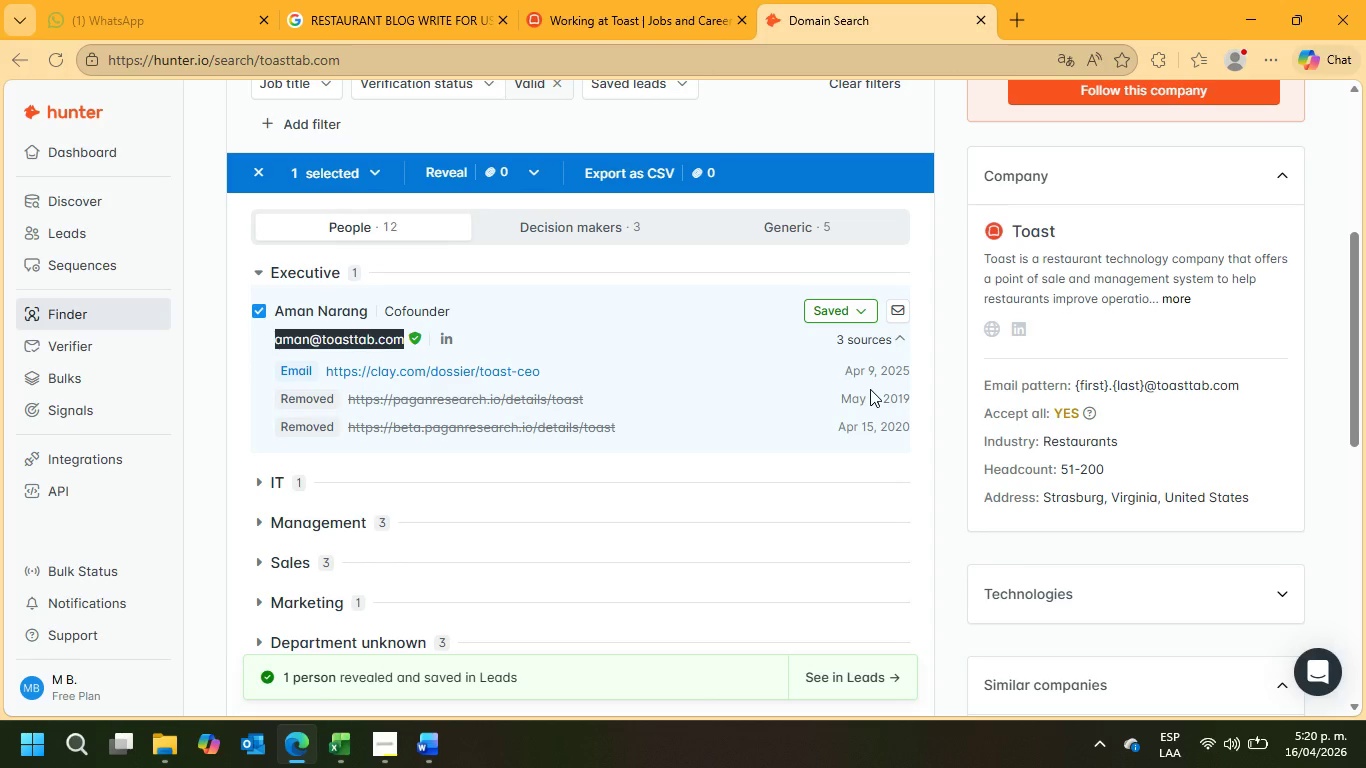 
wait(9.42)
 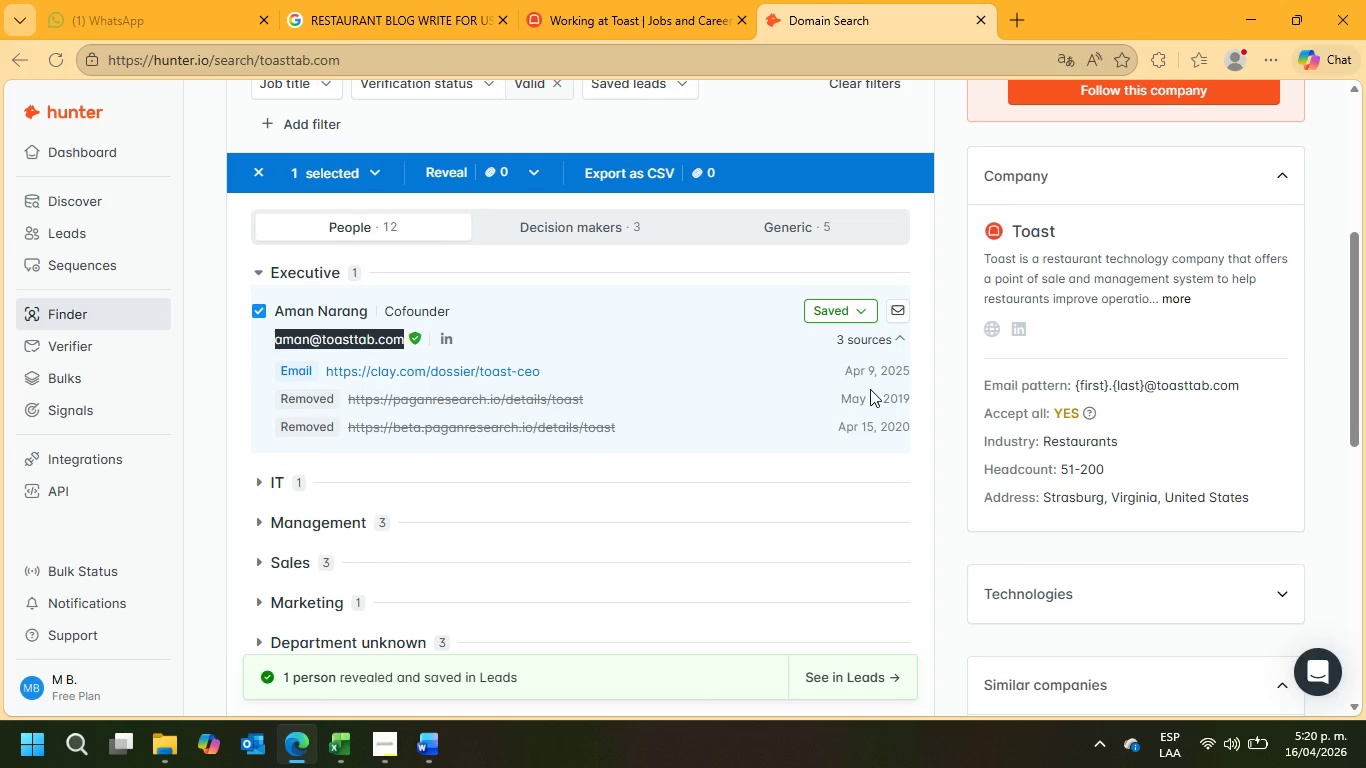 
scroll: coordinate [1296, 520], scroll_direction: down, amount: 2.0
 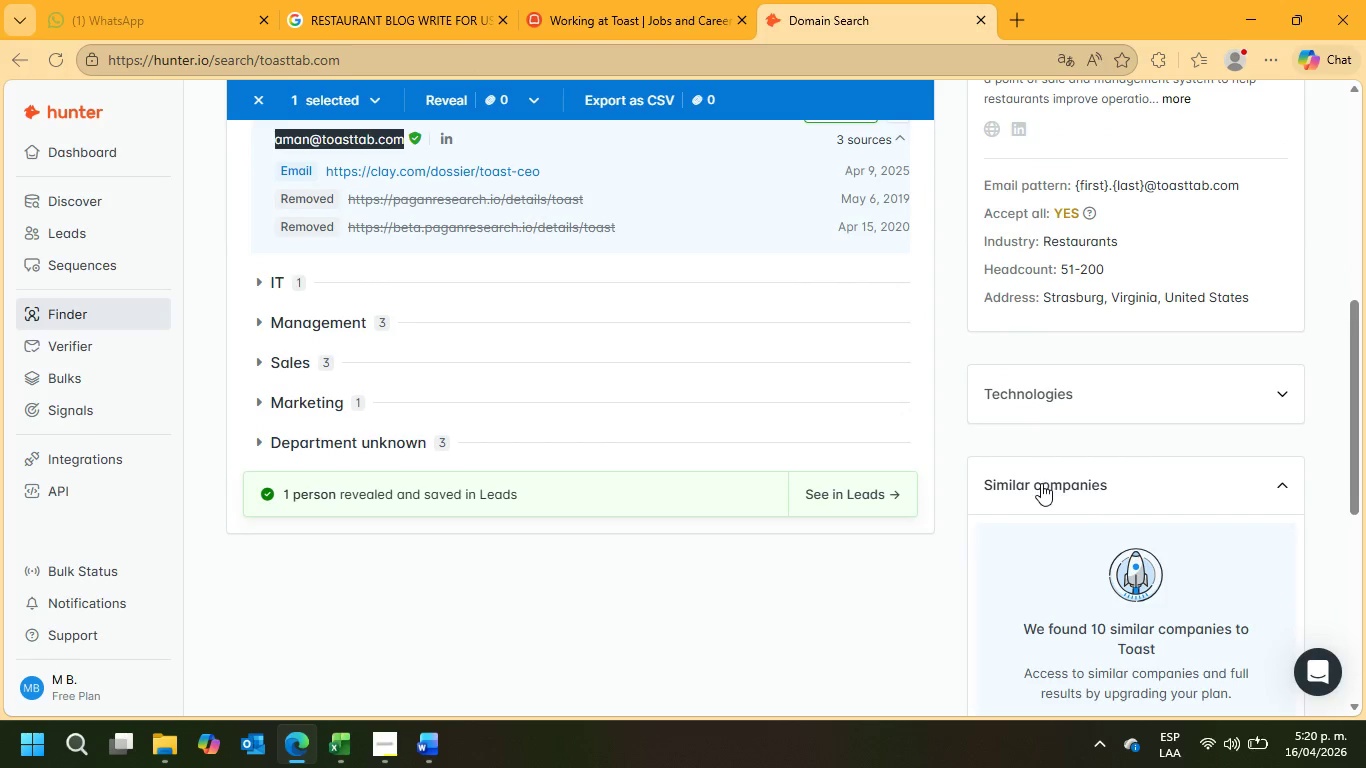 
scroll: coordinate [954, 483], scroll_direction: up, amount: 2.0
 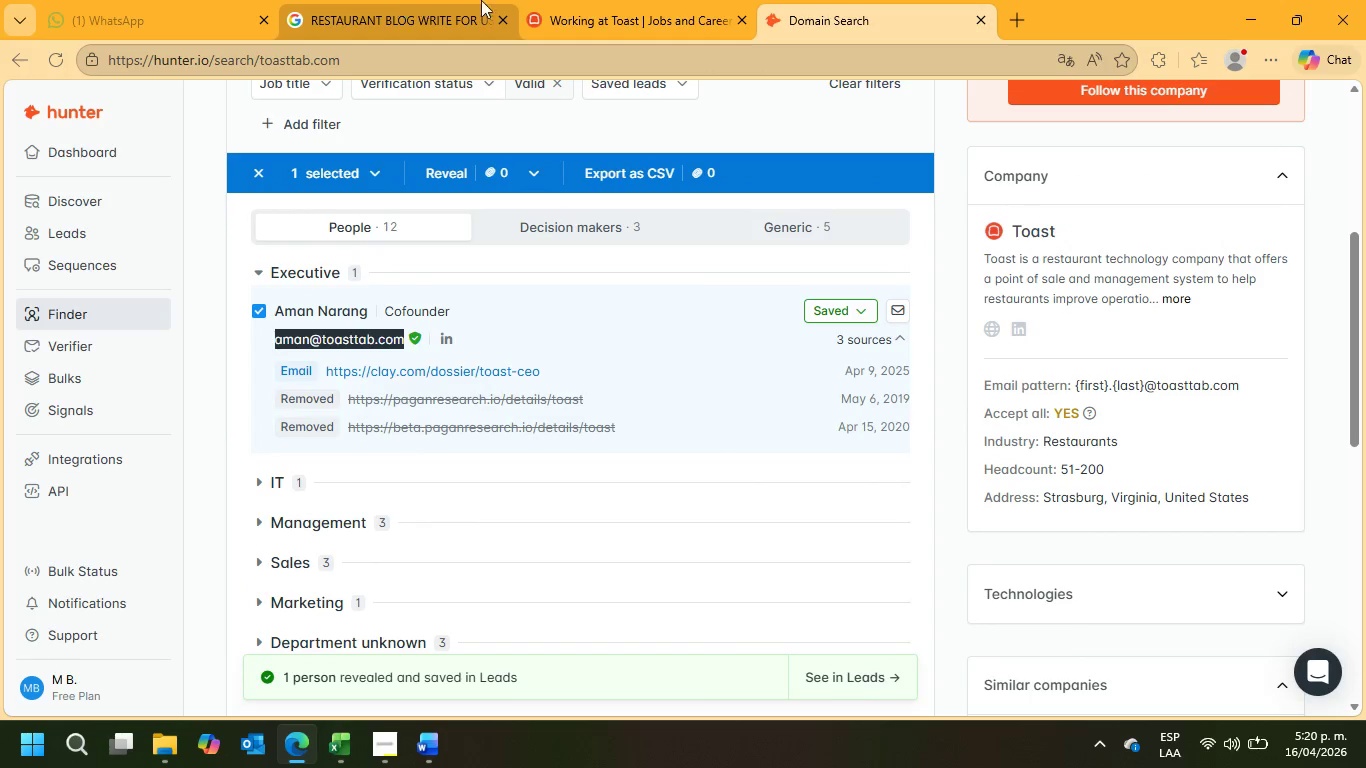 
left_click([595, 0])
 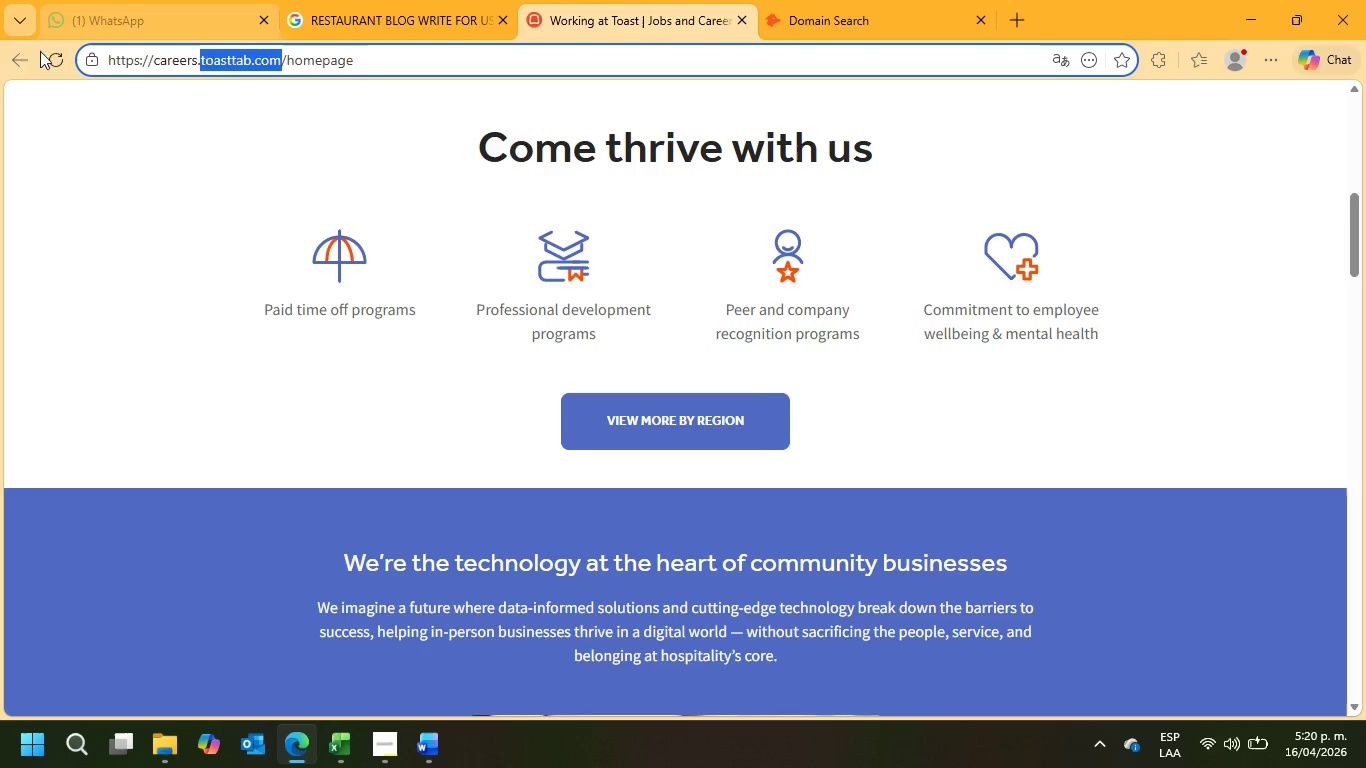 
left_click([21, 65])
 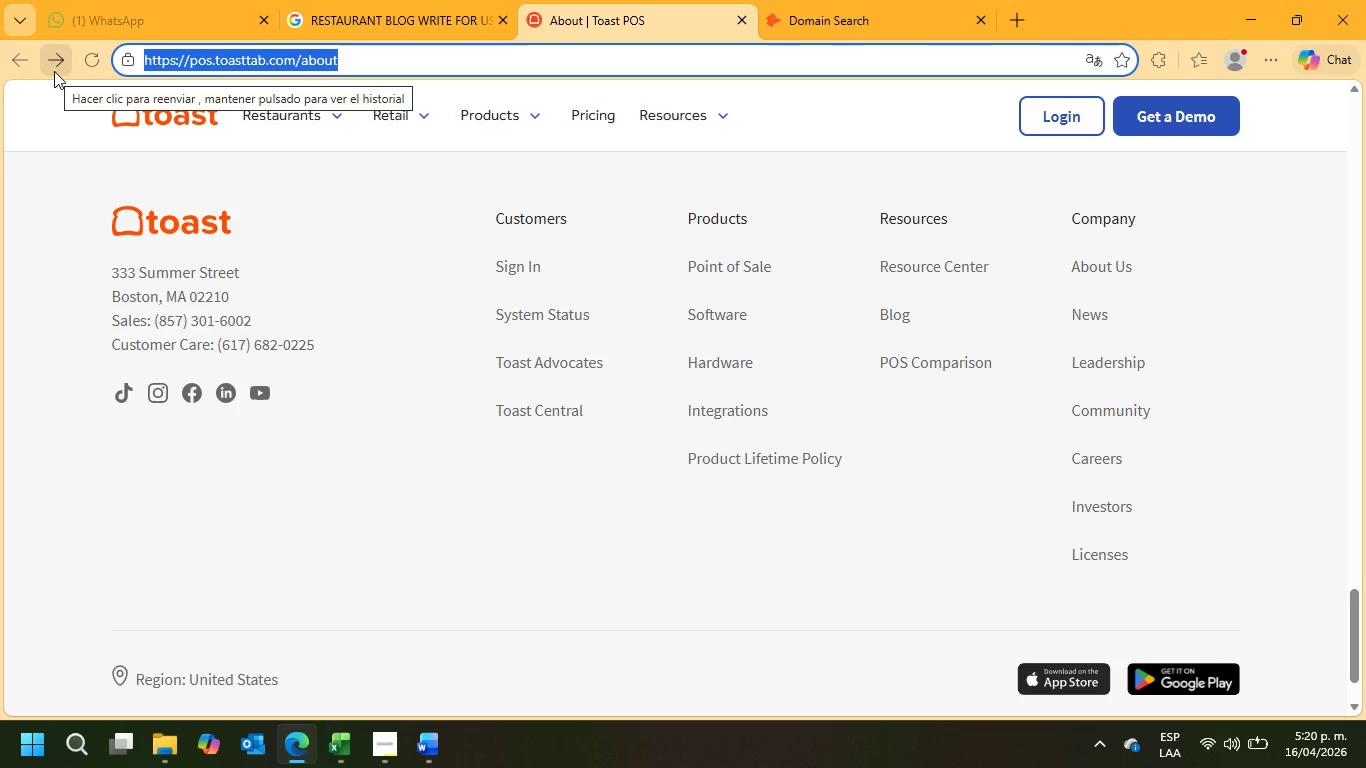 
wait(18.52)
 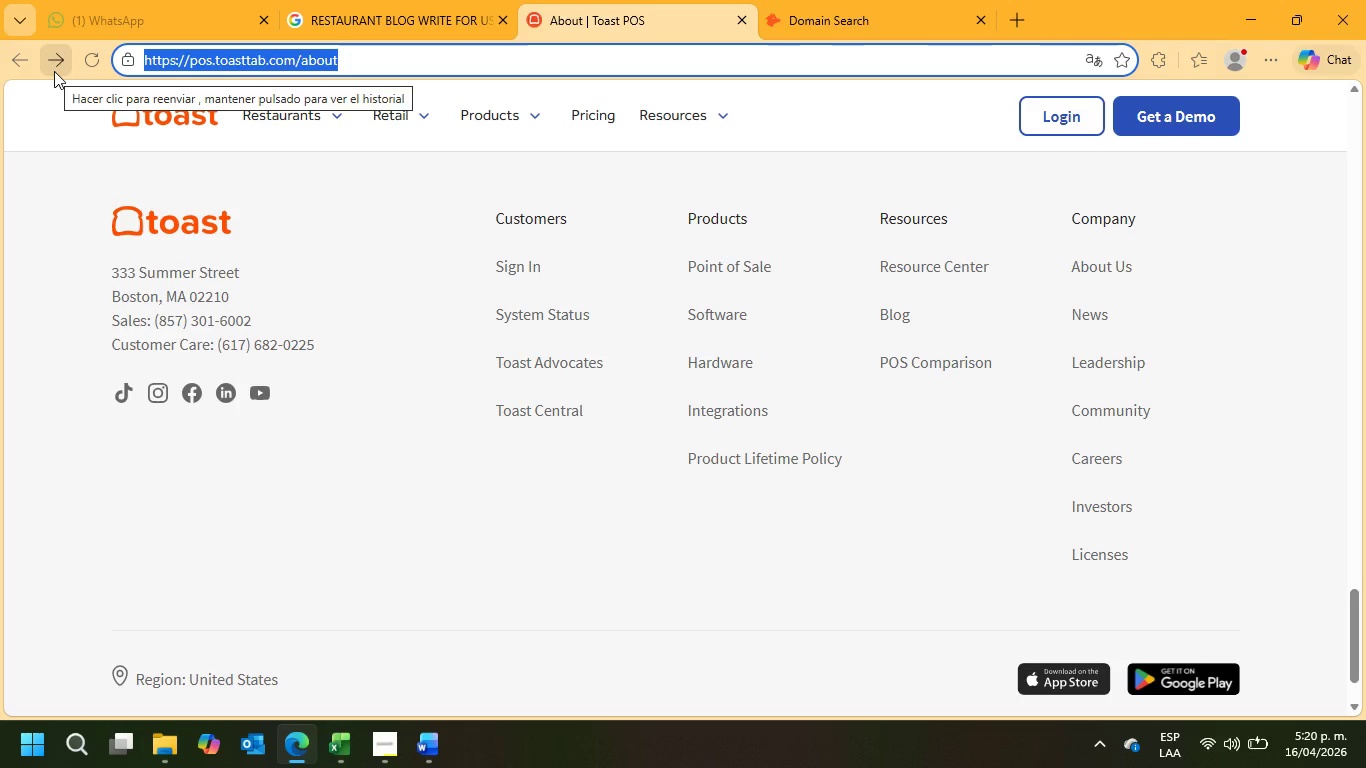 
left_click([349, 0])
 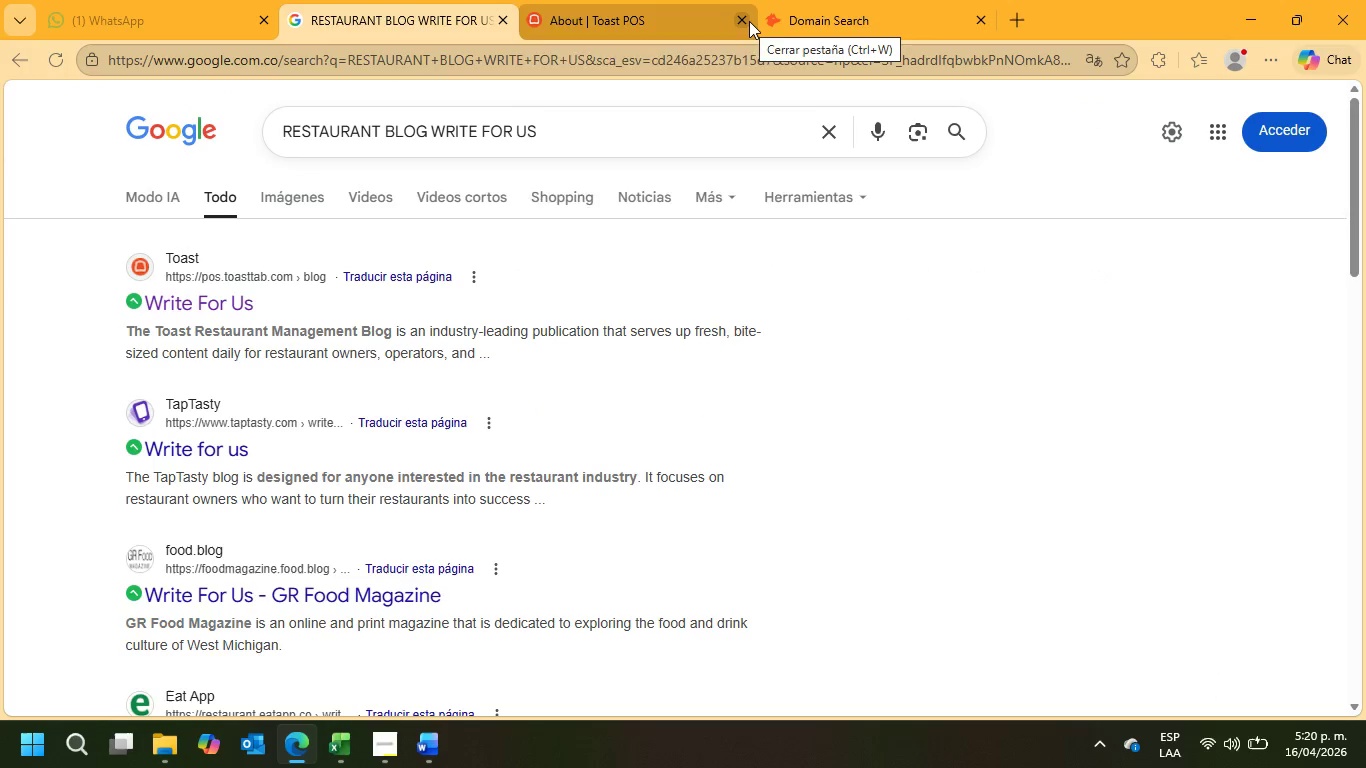 
left_click([745, 19])
 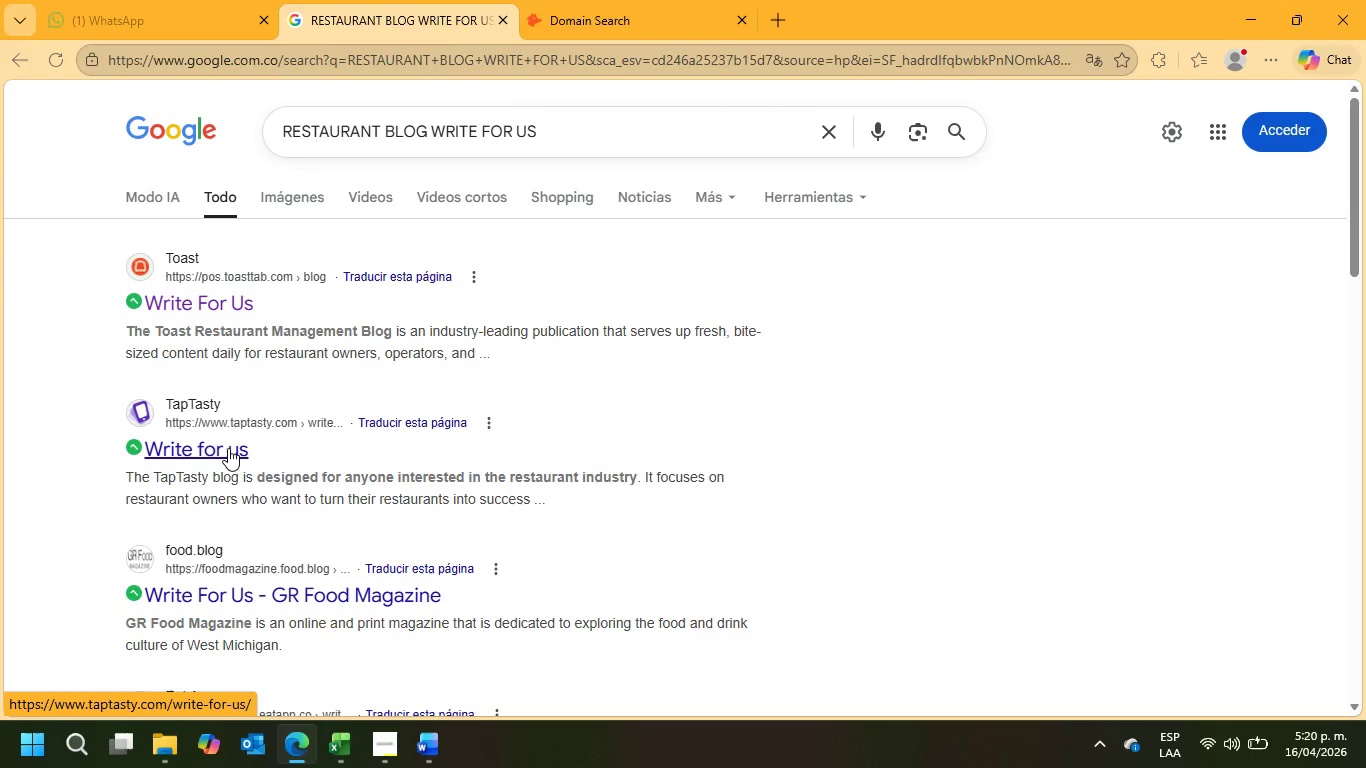 
left_click([228, 448])
 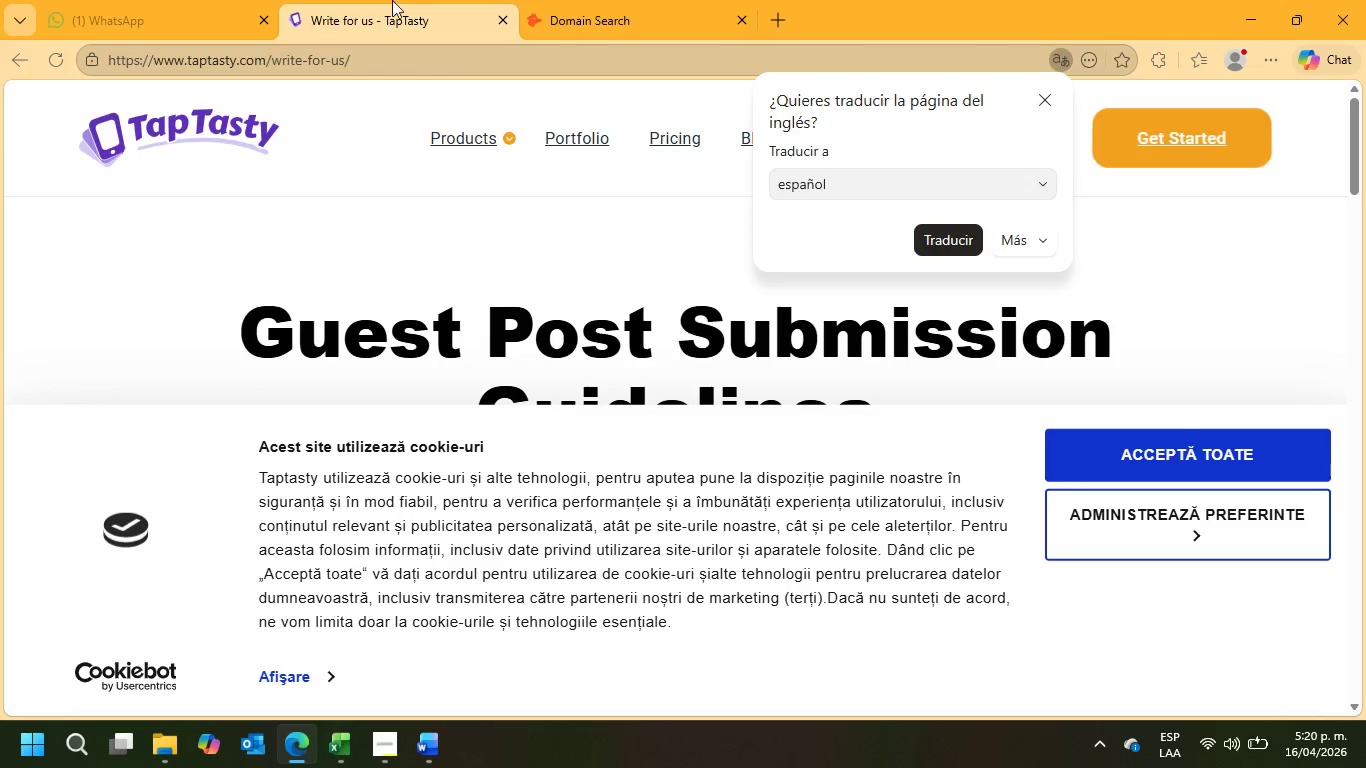 
wait(7.31)
 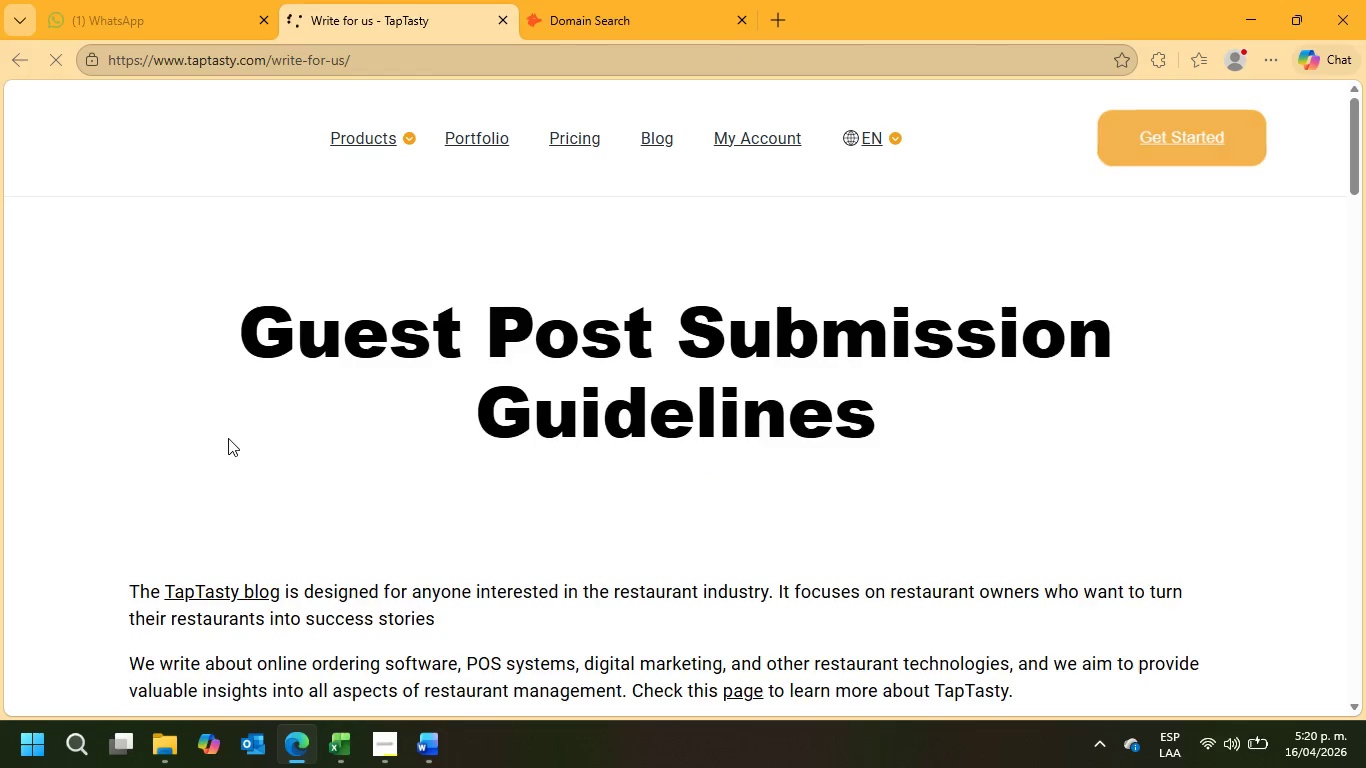 
left_click([1047, 95])
 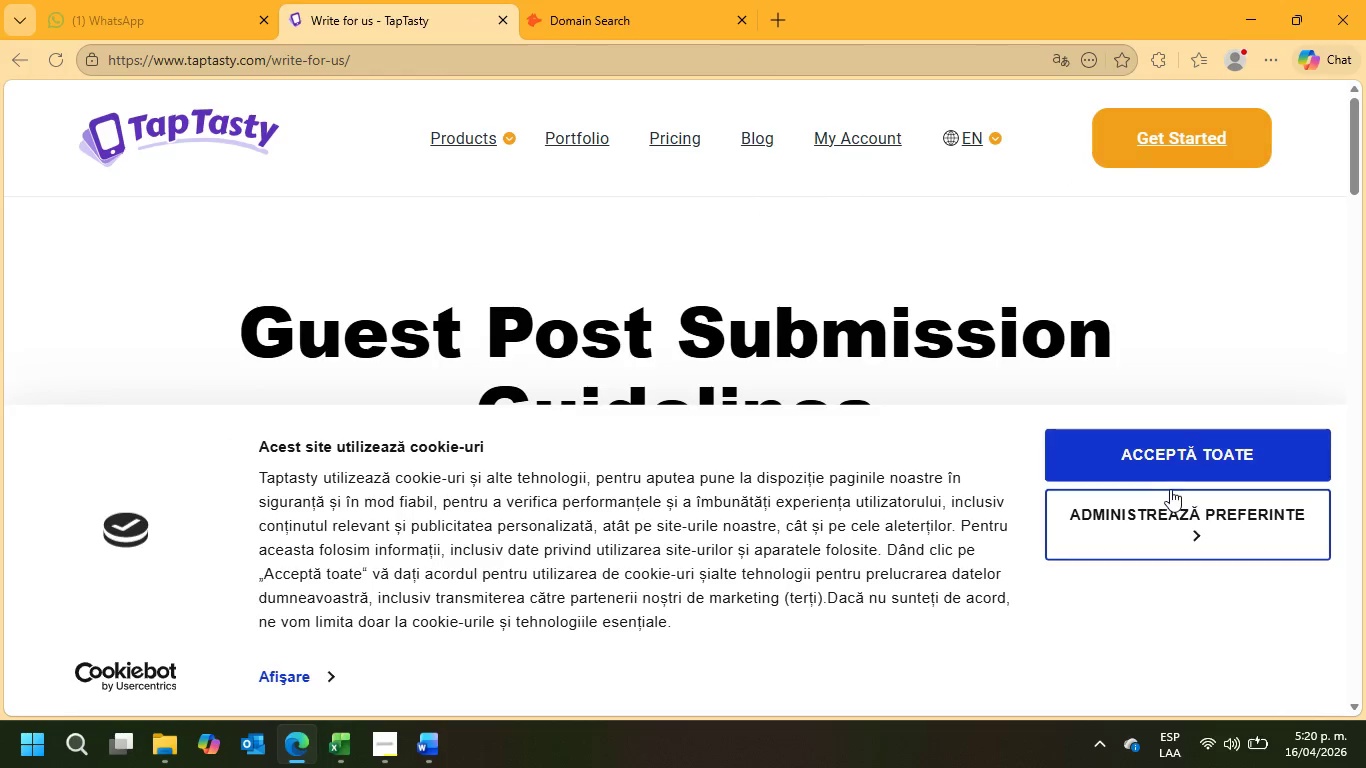 
left_click([1159, 454])
 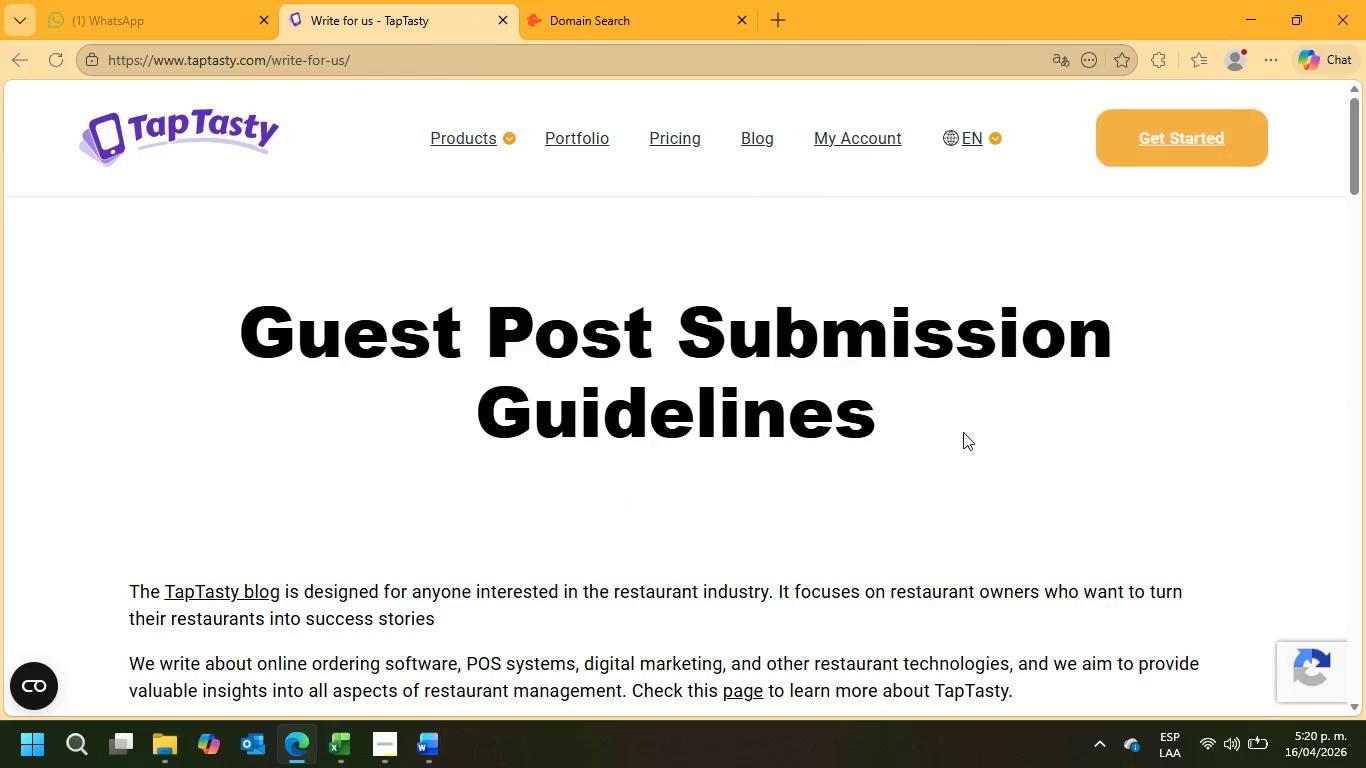 
scroll: coordinate [963, 432], scroll_direction: down, amount: 6.0
 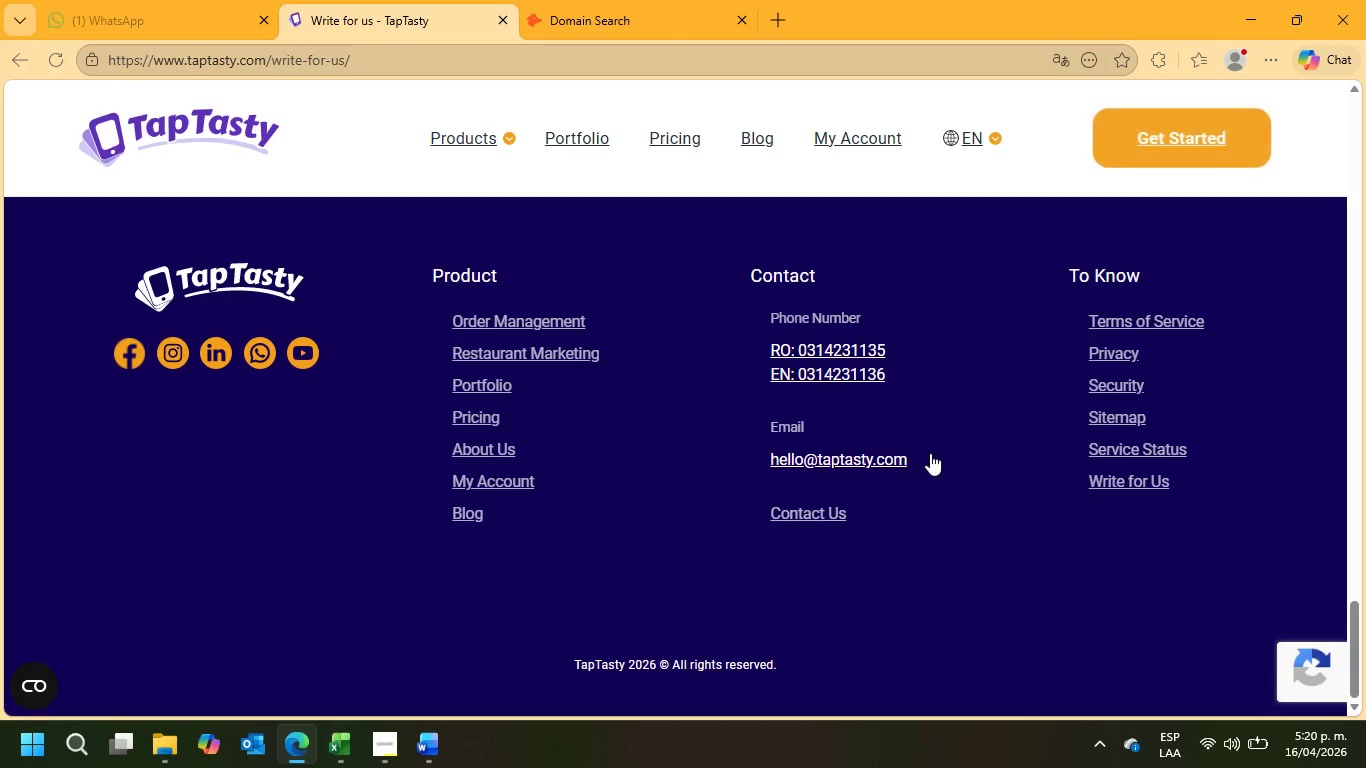 
left_click_drag(start_coordinate=[935, 458], to_coordinate=[866, 460])
 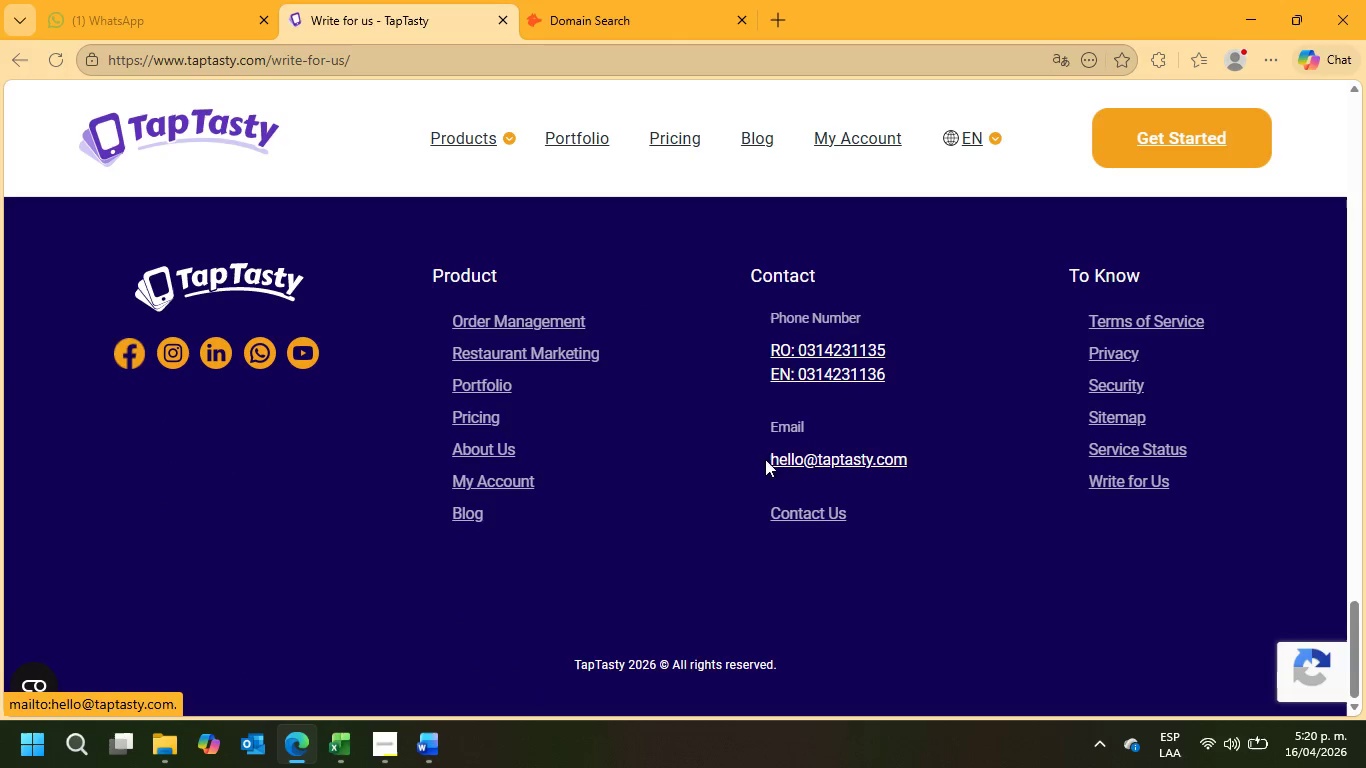 
left_click_drag(start_coordinate=[753, 456], to_coordinate=[912, 458])
 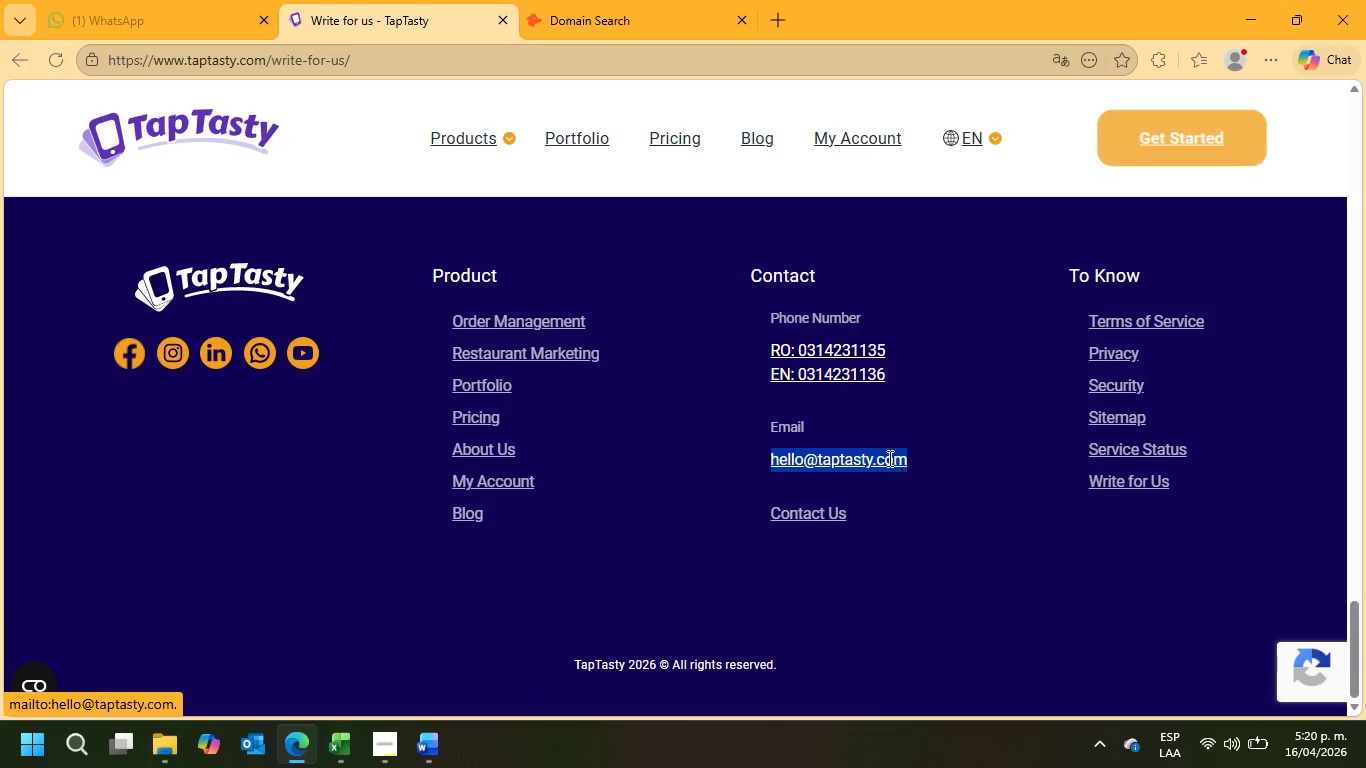 
right_click([888, 458])
 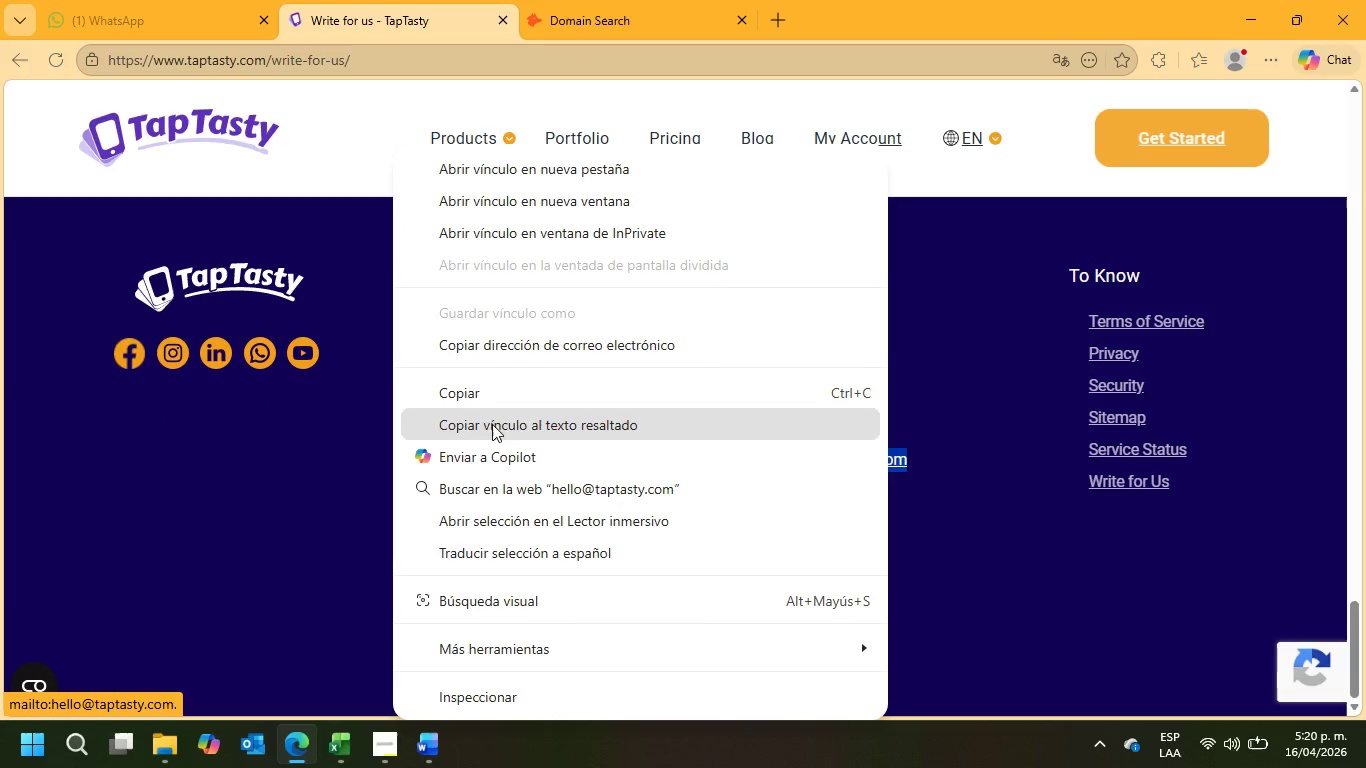 
left_click([479, 397])
 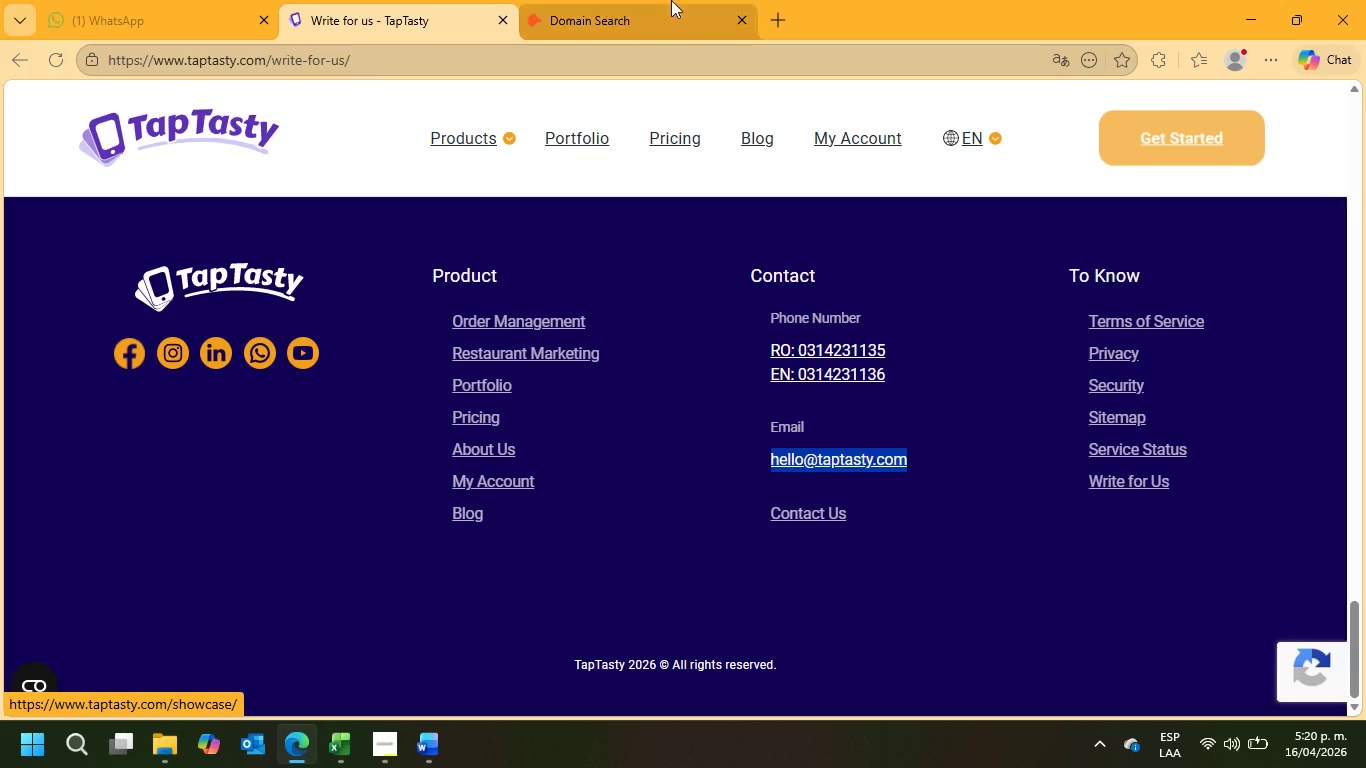 
left_click([691, 0])
 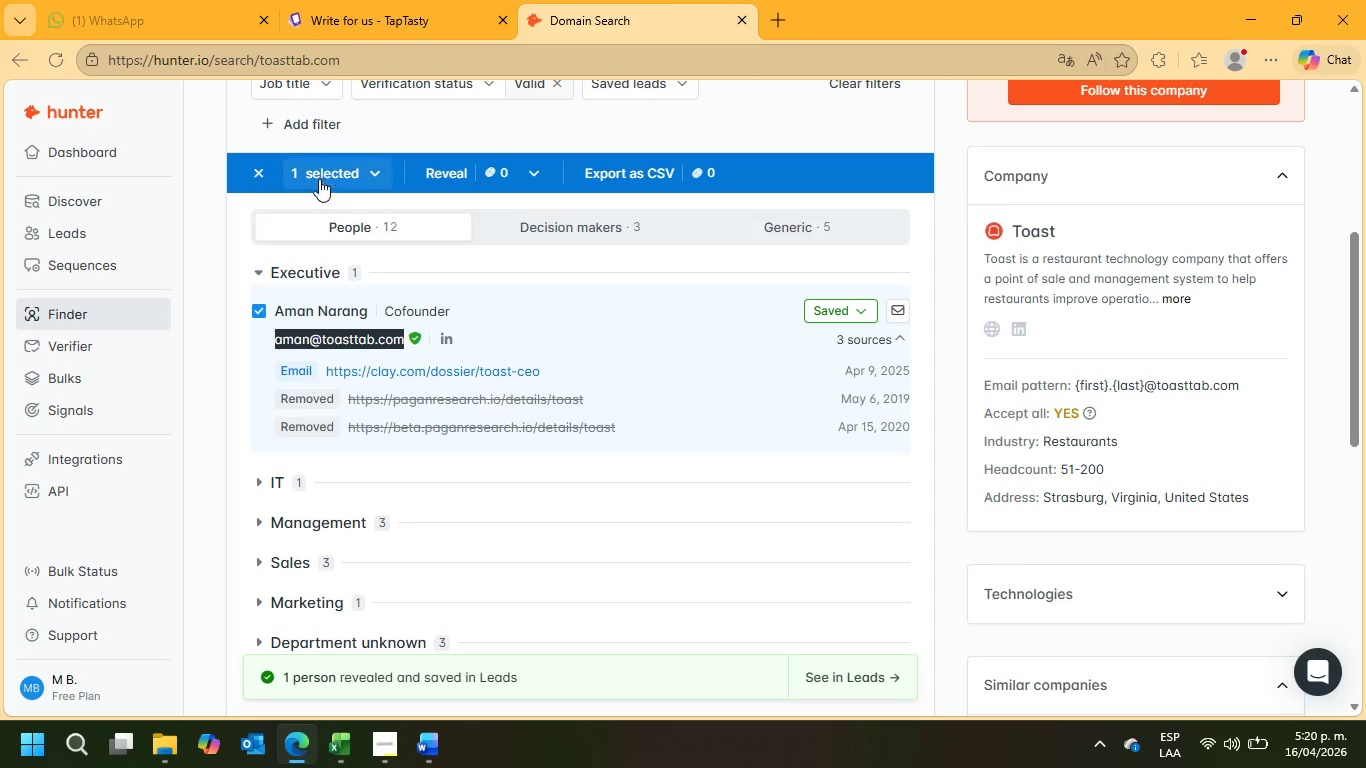 
scroll: coordinate [334, 223], scroll_direction: up, amount: 1.0
 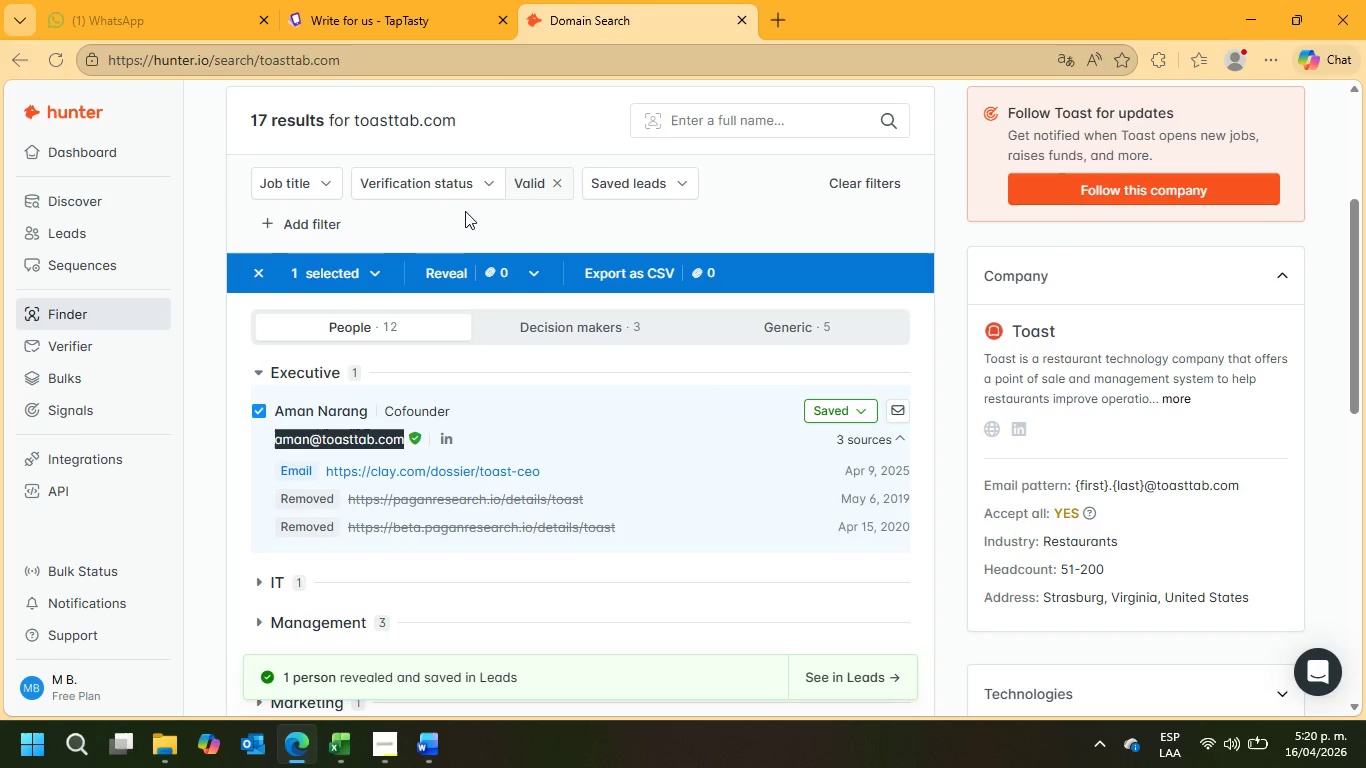 
left_click([675, 184])
 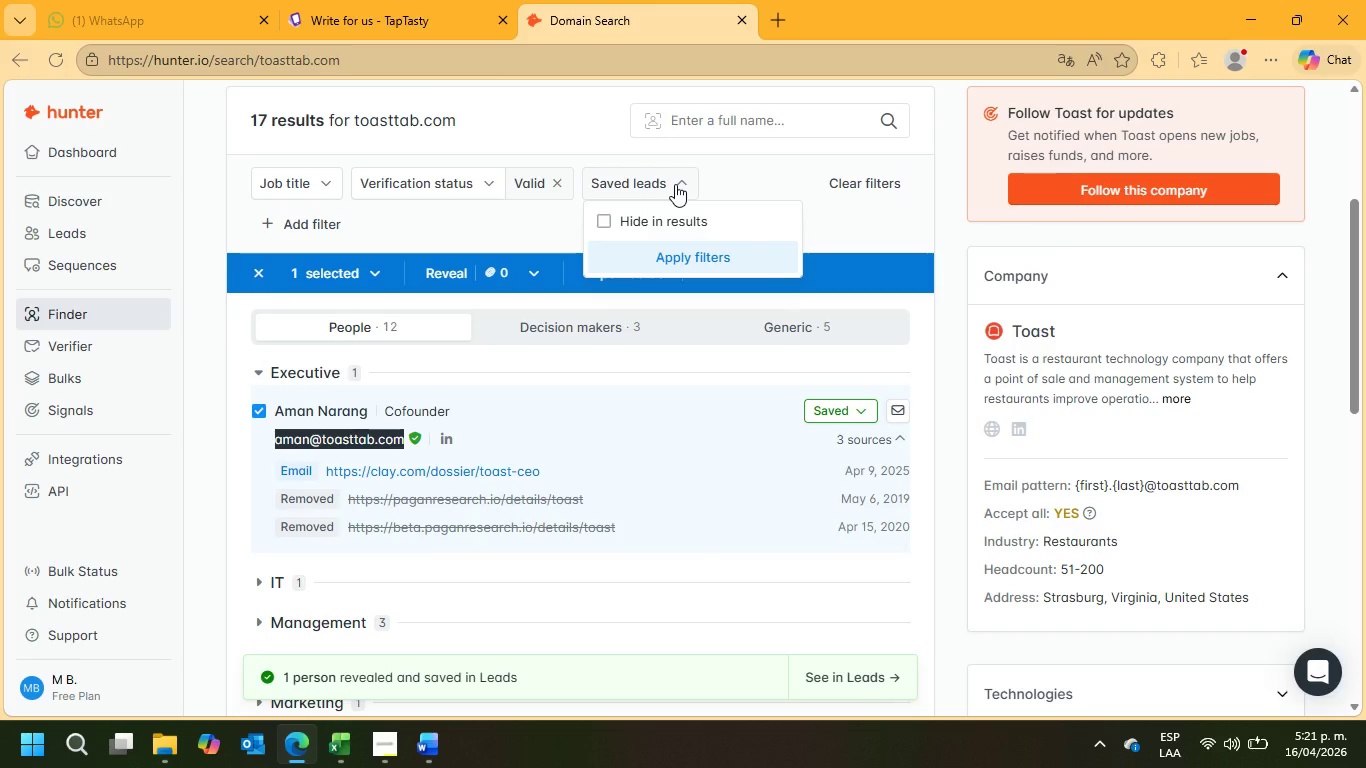 
left_click([675, 184])
 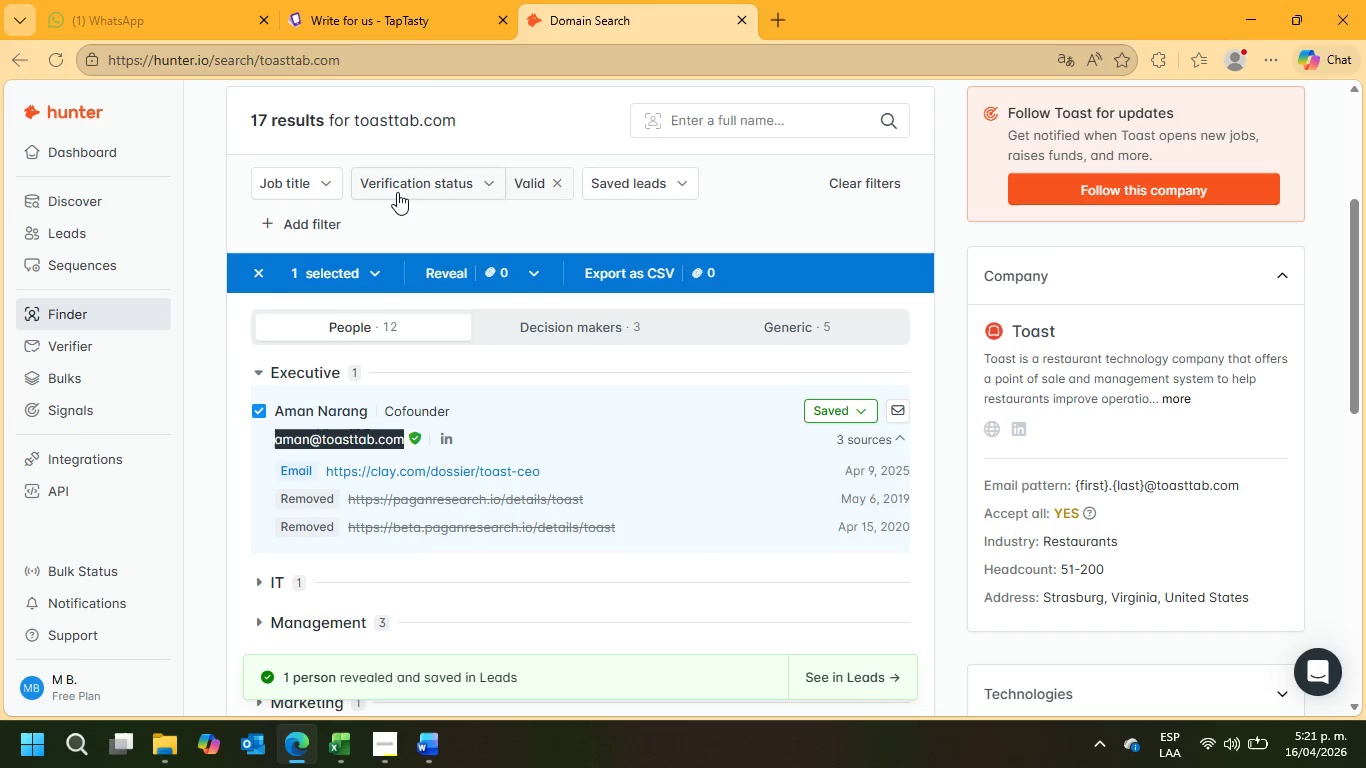 
left_click([392, 191])
 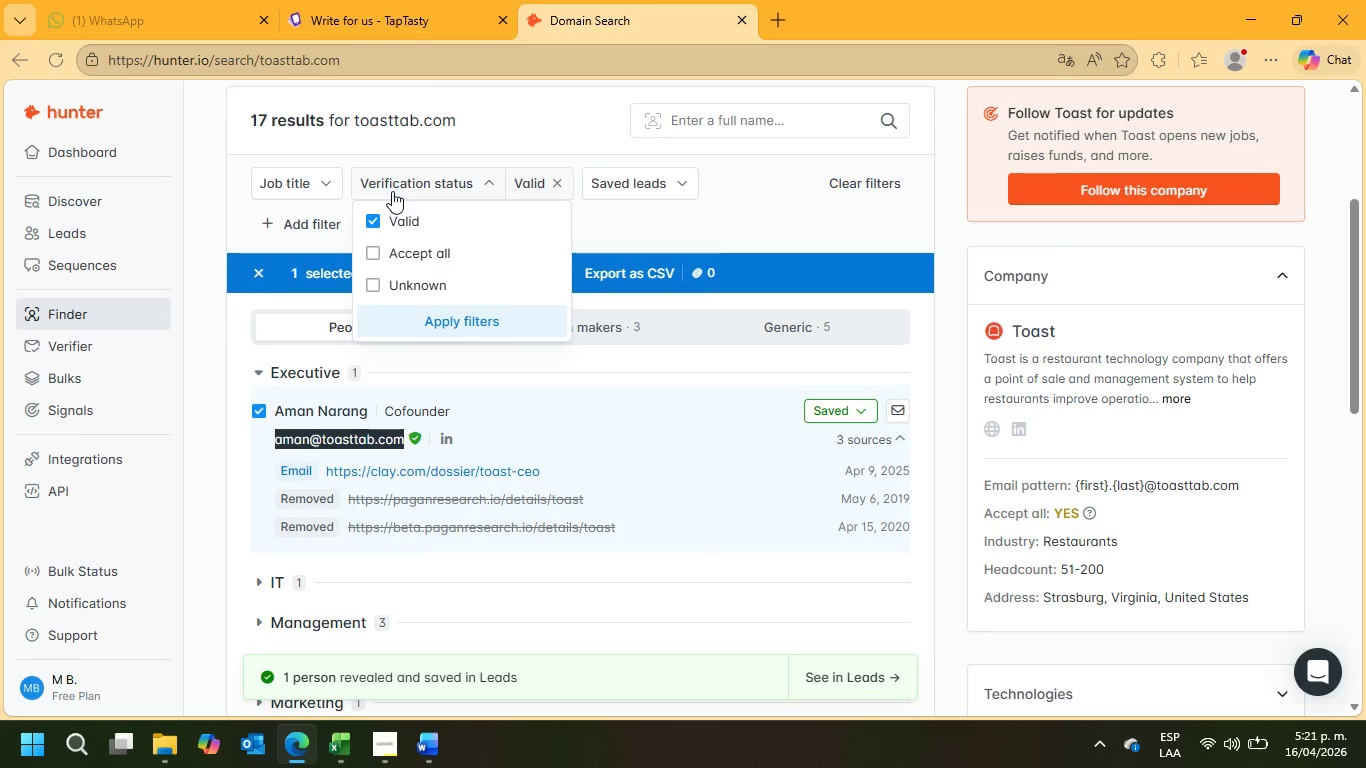 
left_click([392, 191])
 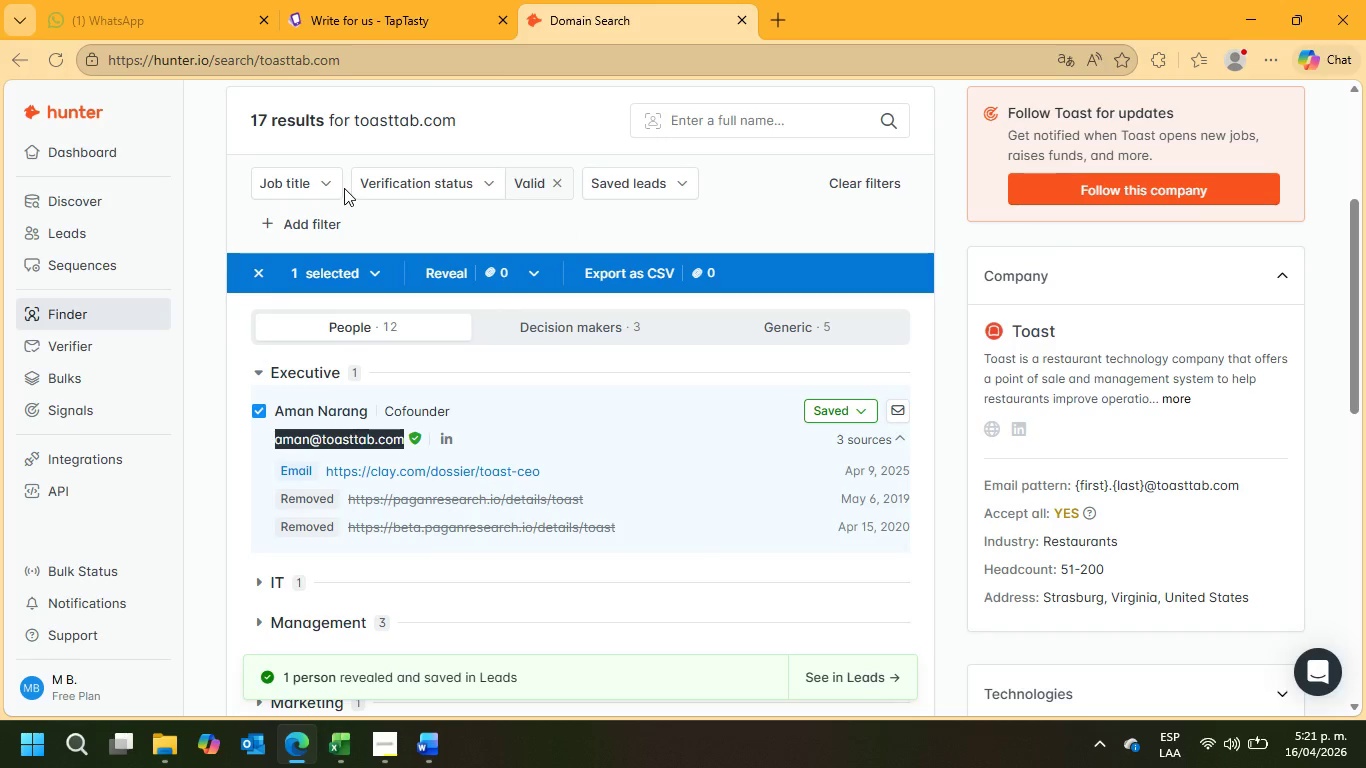 
left_click([326, 754])
 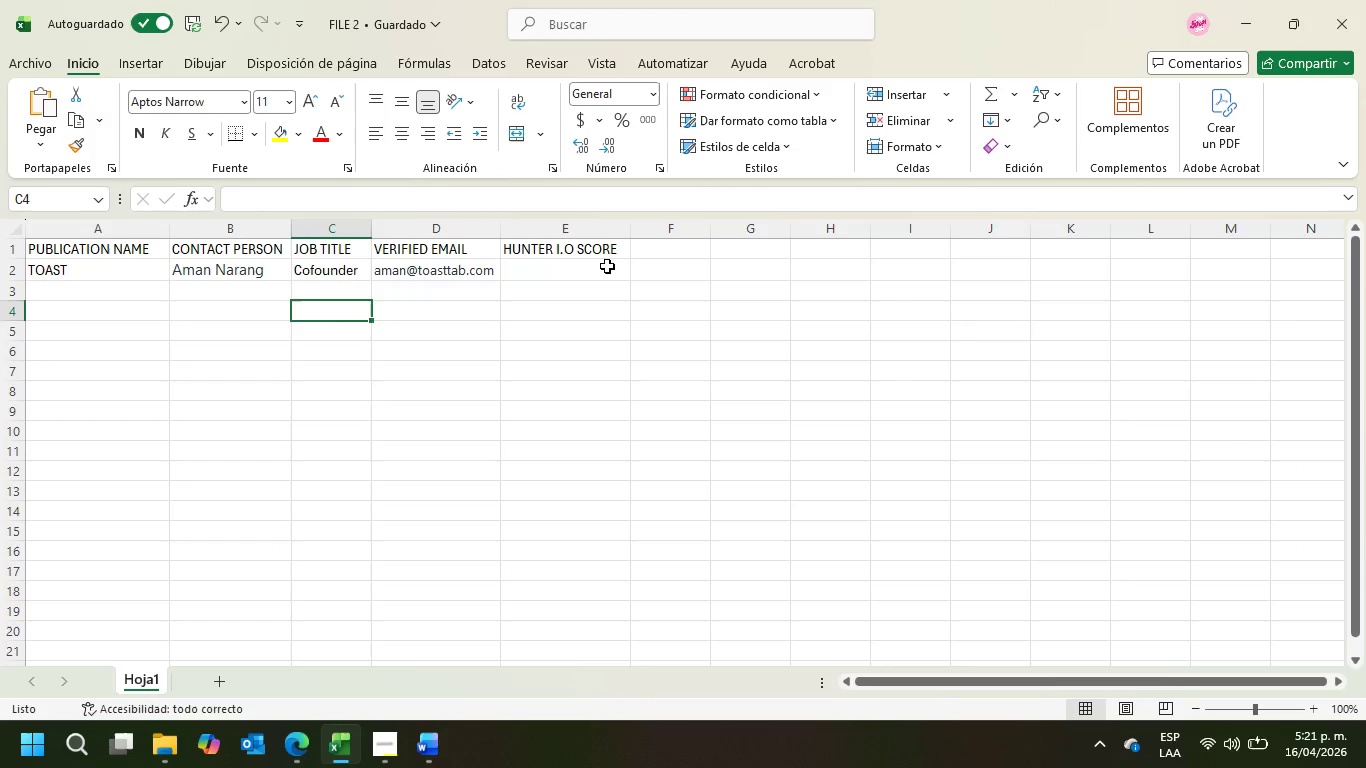 
left_click([581, 272])
 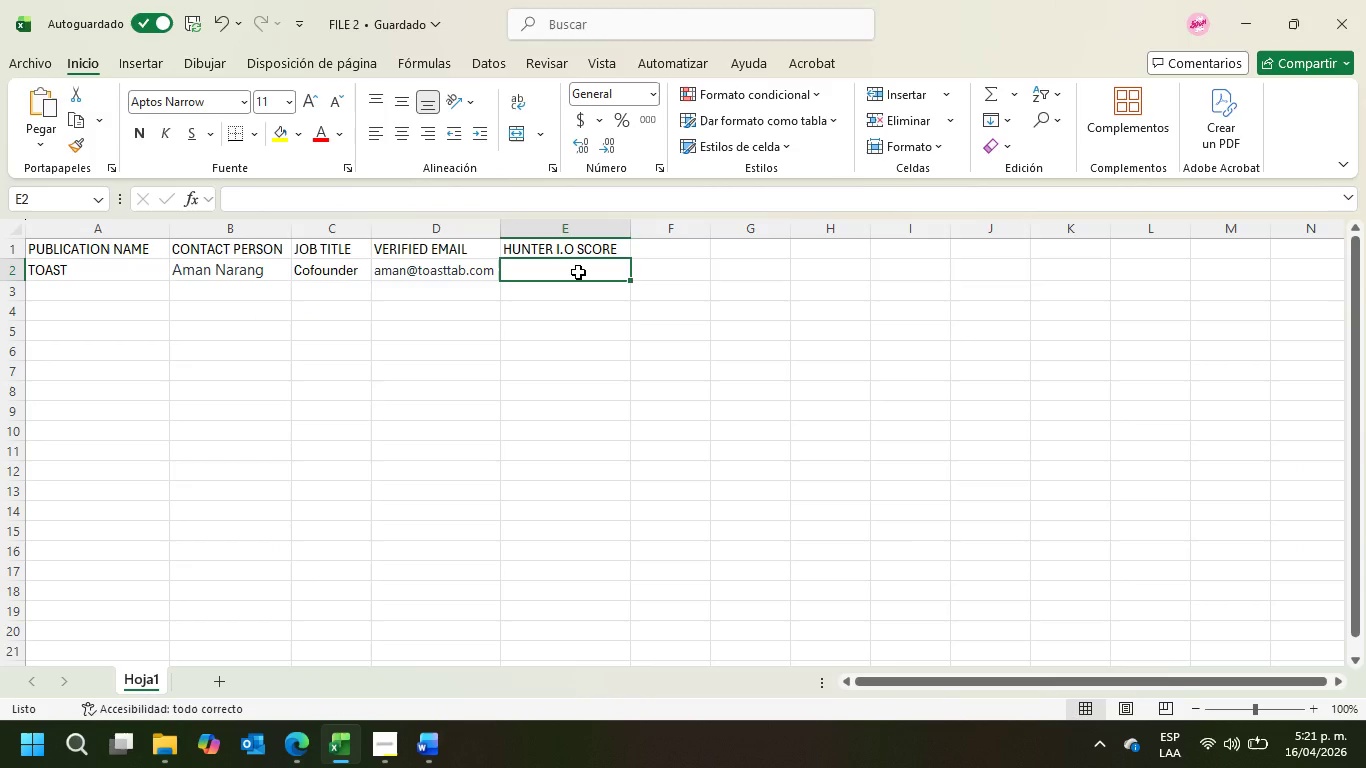 
type(Valid)
 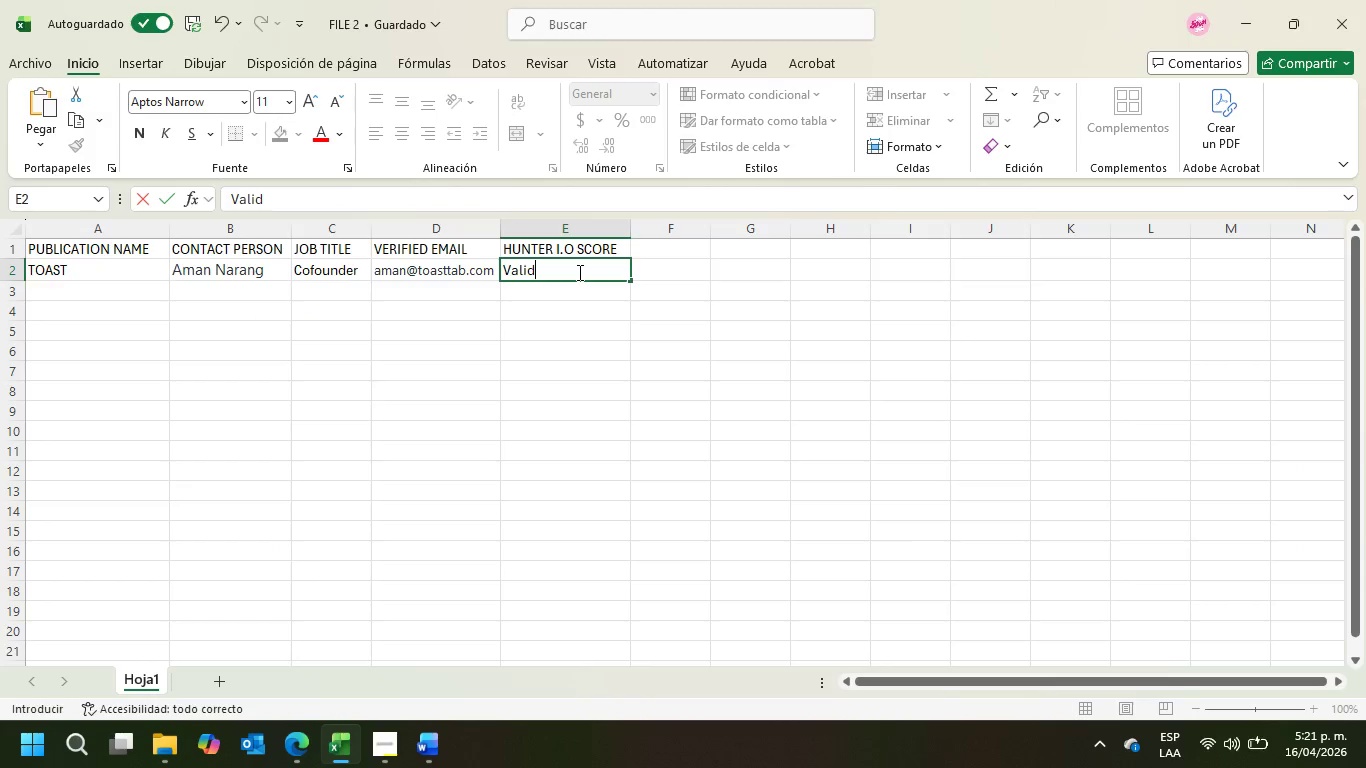 
key(Enter)
 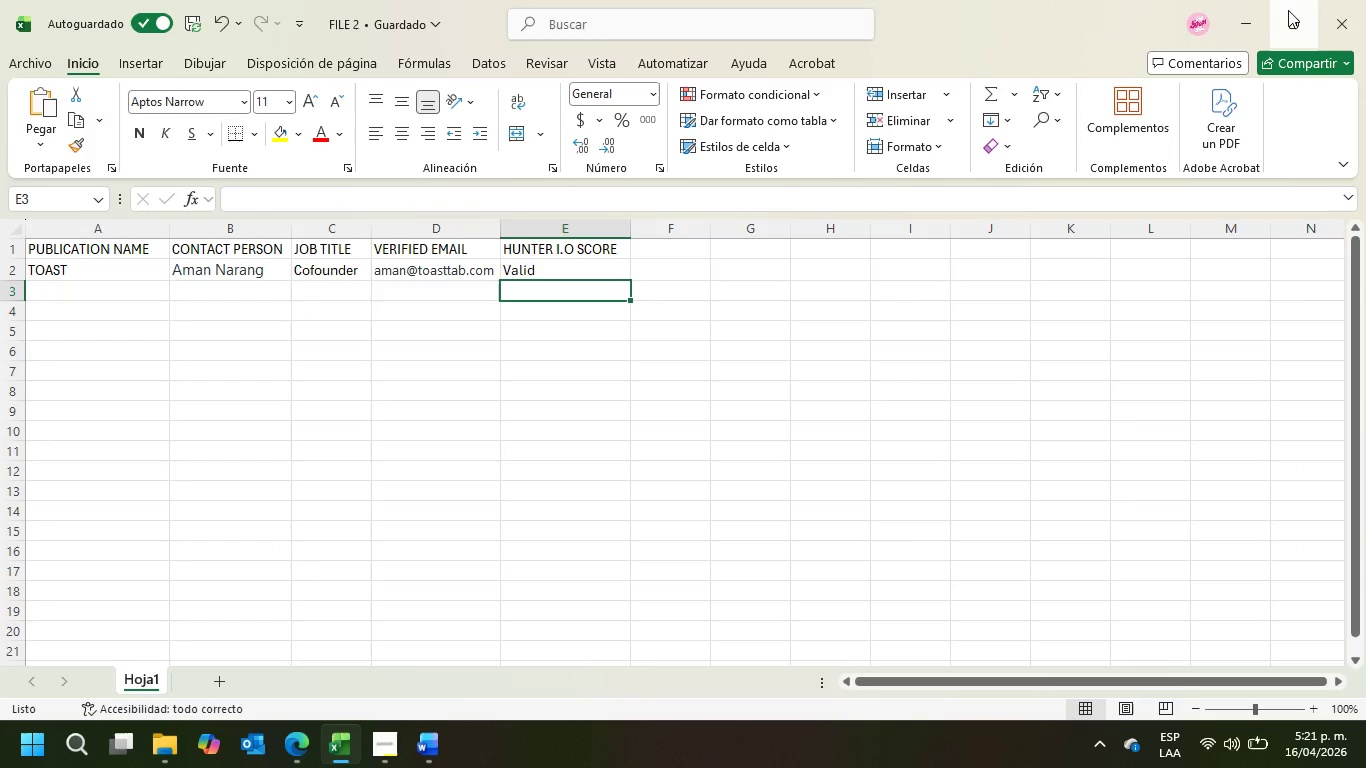 
left_click([1247, 3])
 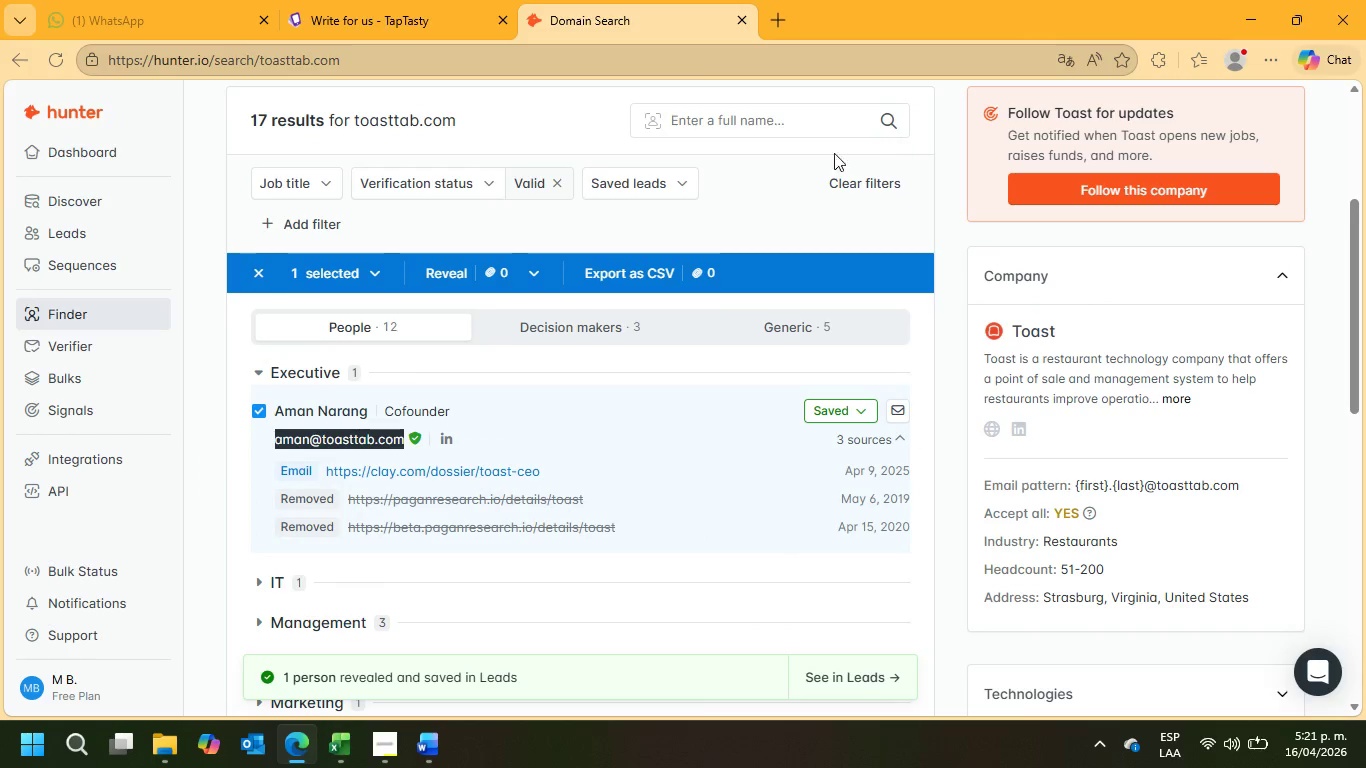 
left_click([441, 0])
 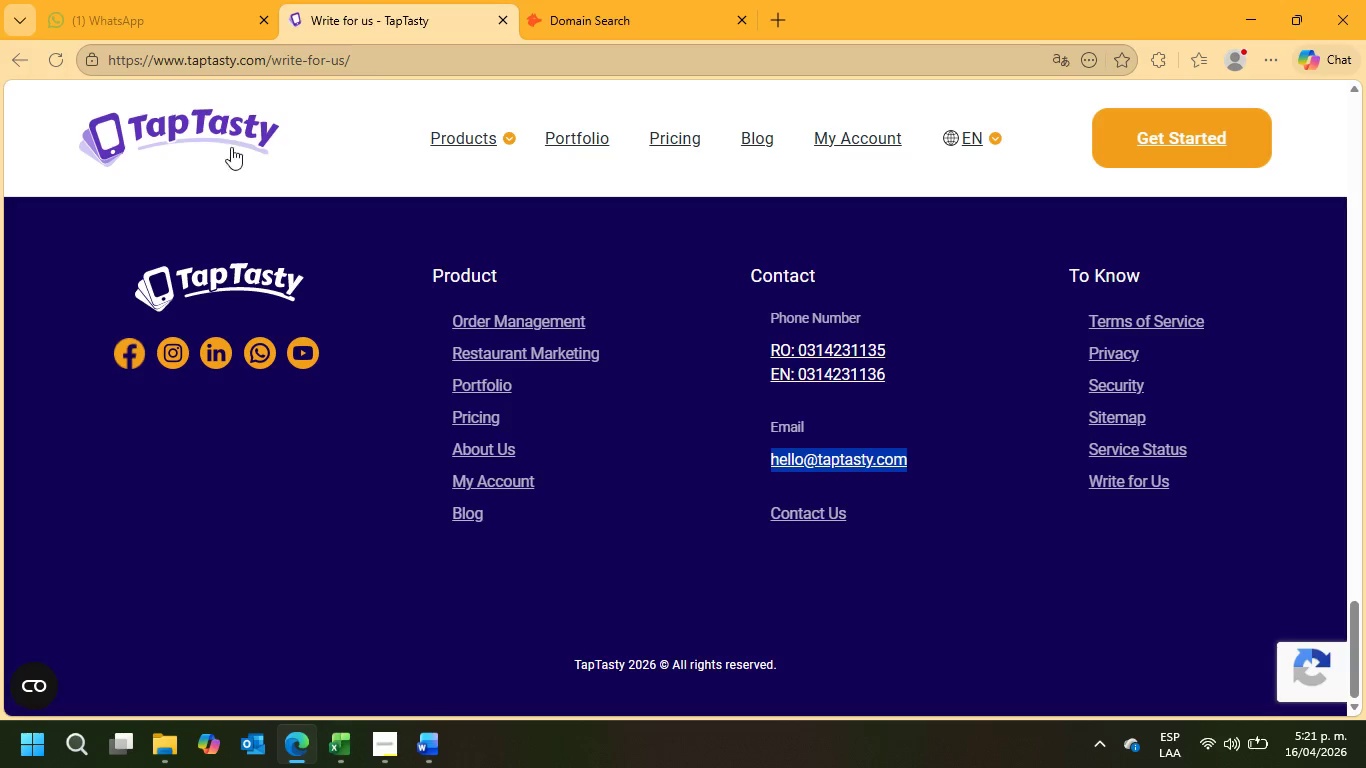 
scroll: coordinate [305, 147], scroll_direction: up, amount: 5.0
 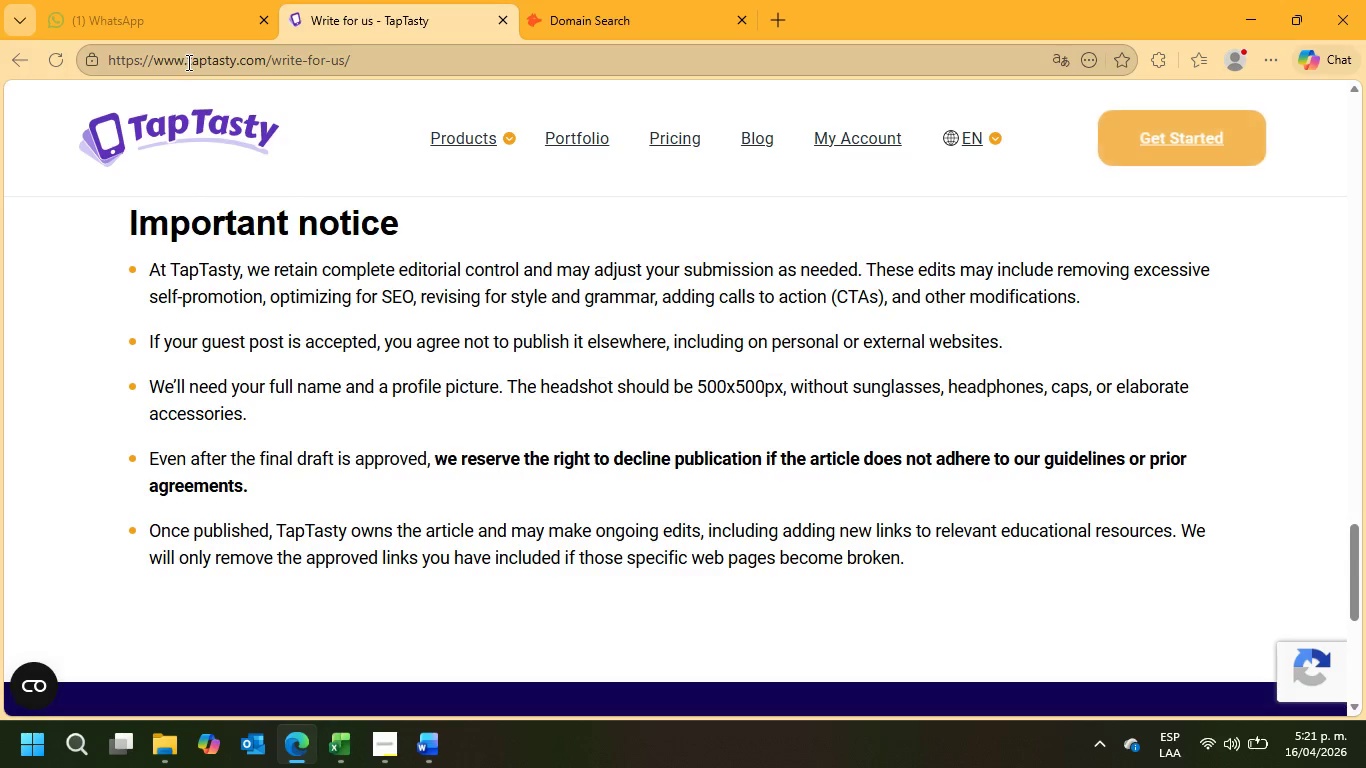 
left_click_drag(start_coordinate=[187, 62], to_coordinate=[233, 62])
 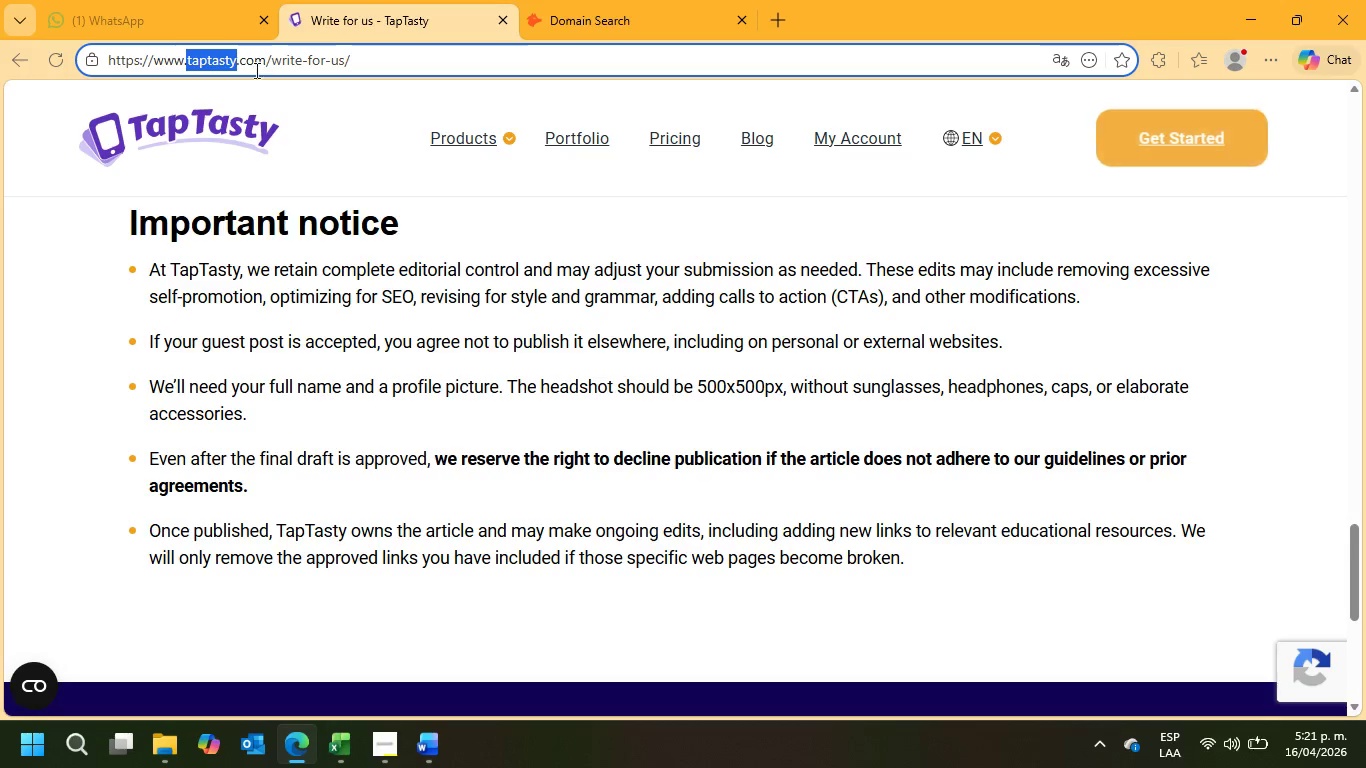 
key(Control+ControlLeft)
 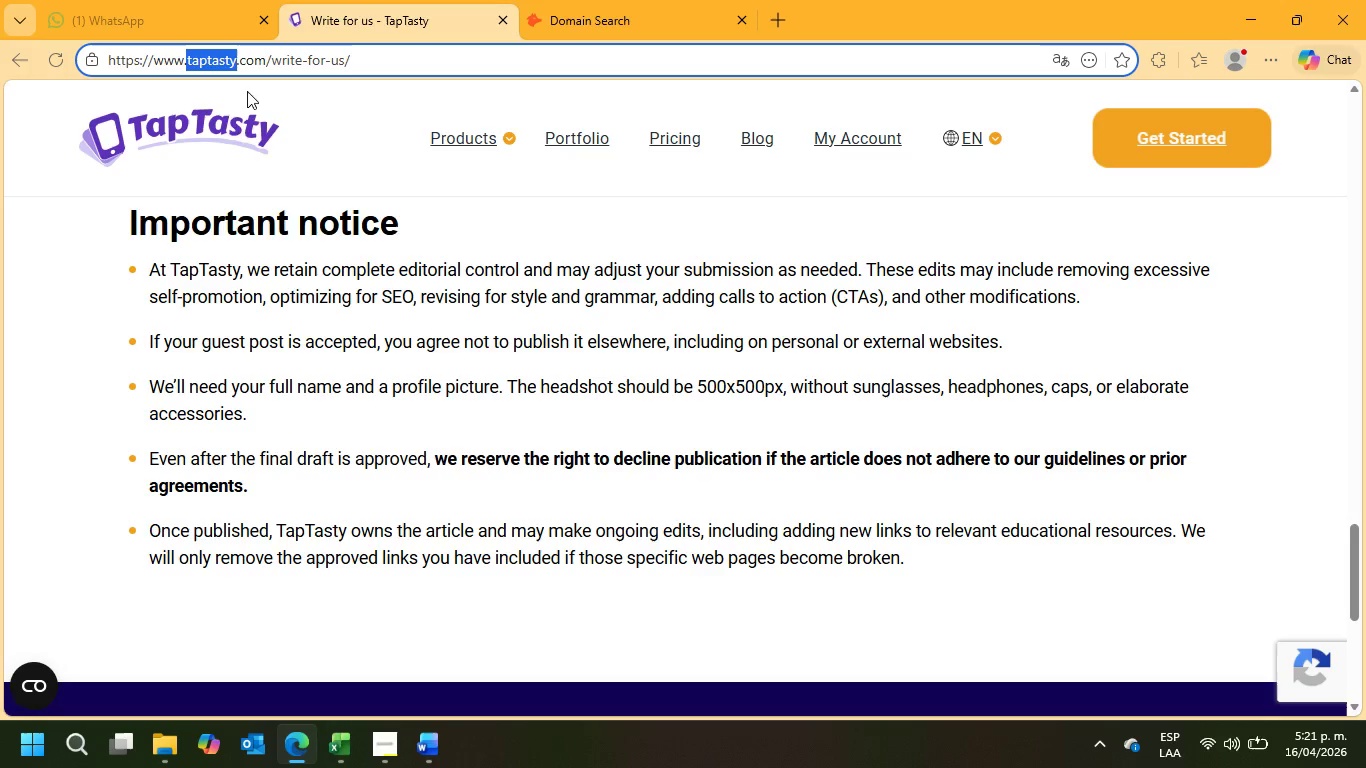 
key(Control+C)
 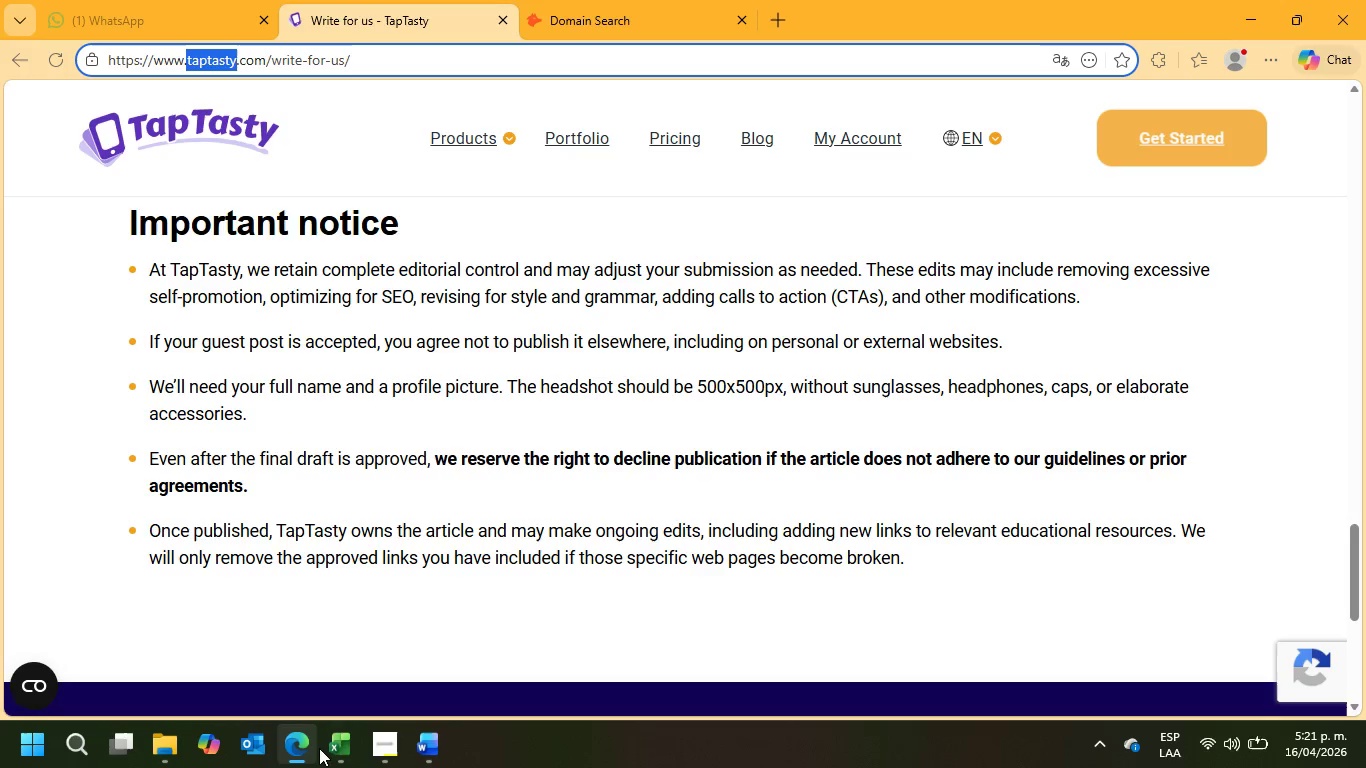 
left_click([335, 743])
 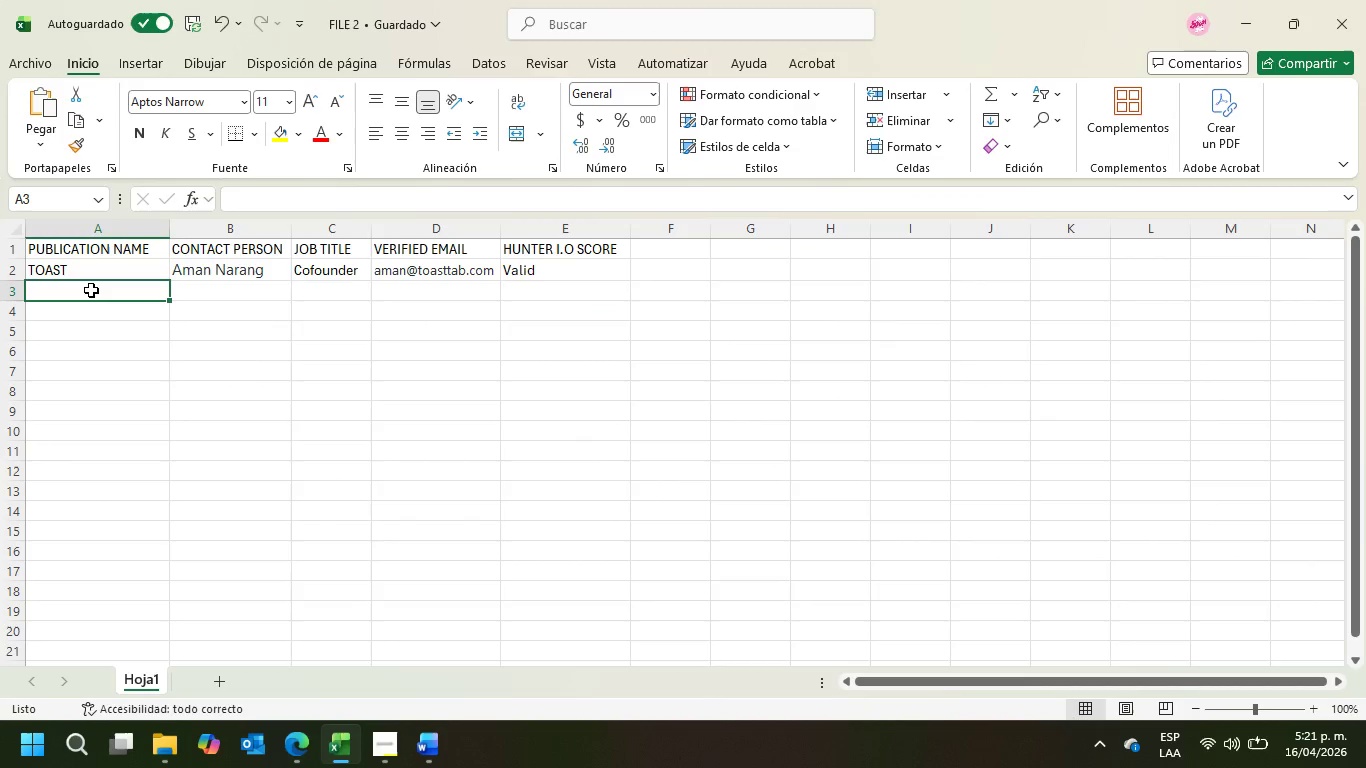 
key(Control+V)
 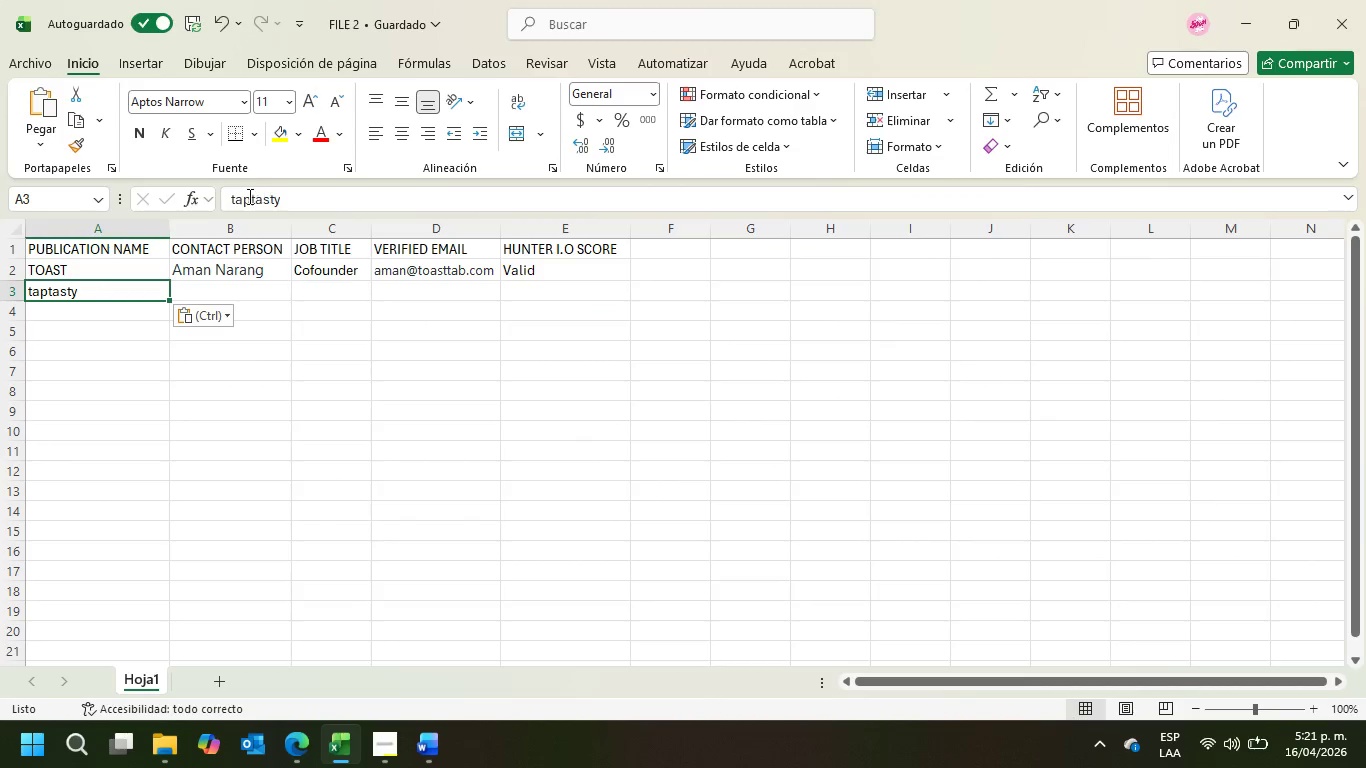 
left_click([250, 198])
 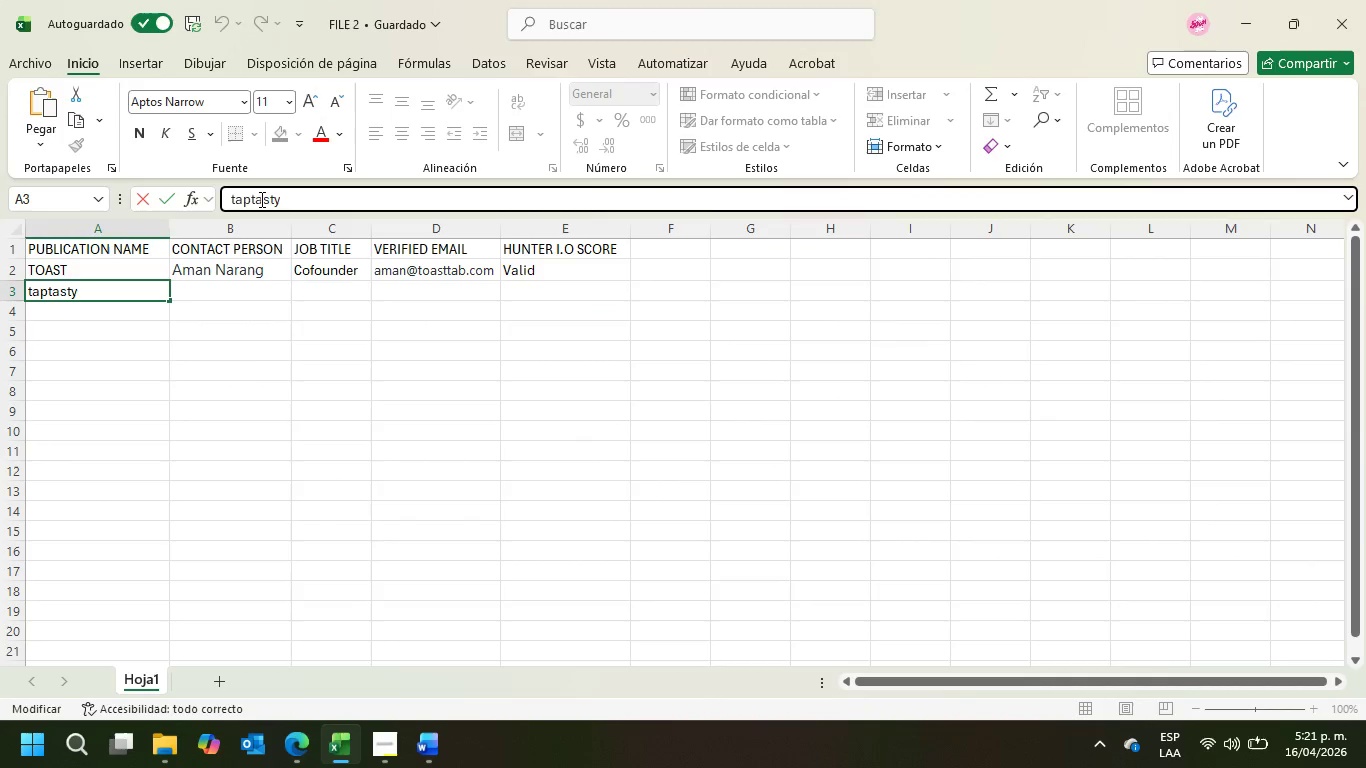 
key(Backspace)
key(Backspace)
key(Backspace)
type(Tap )
 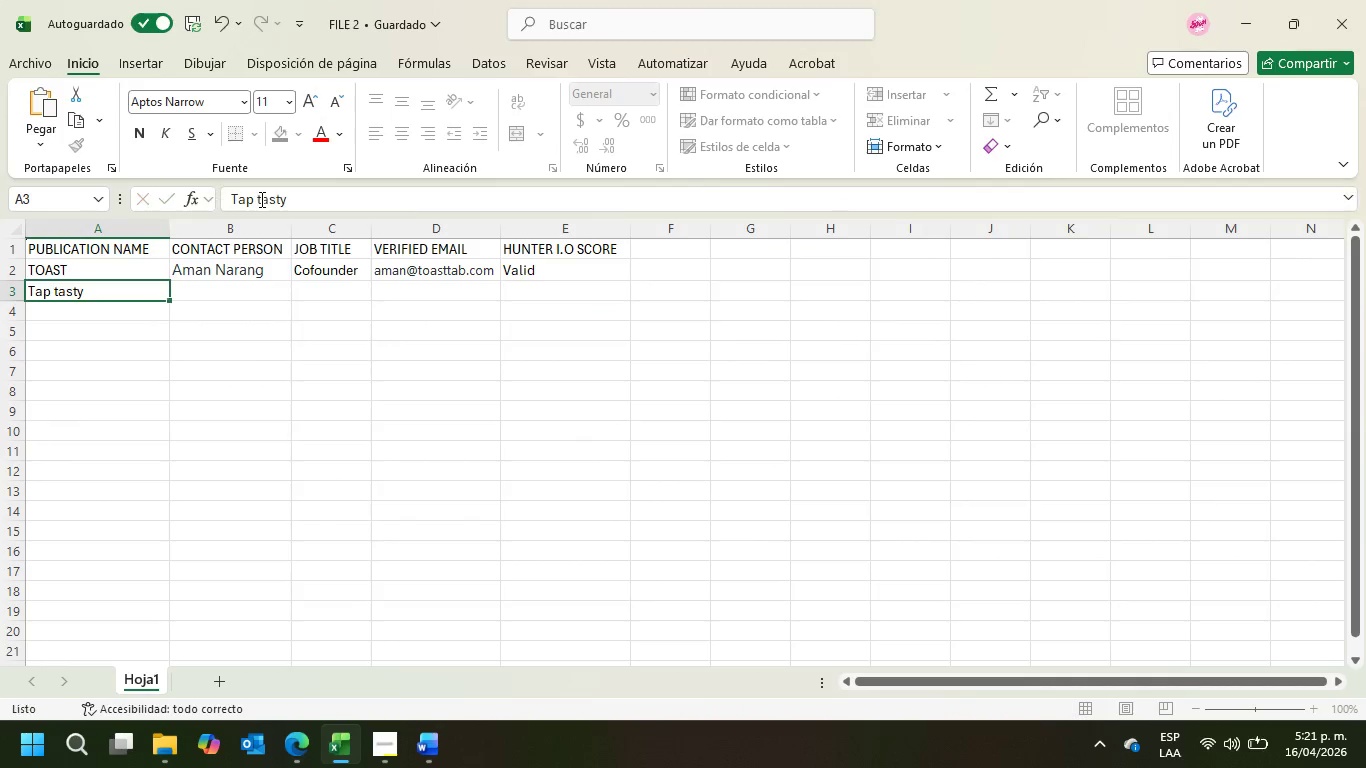 
key(Enter)
 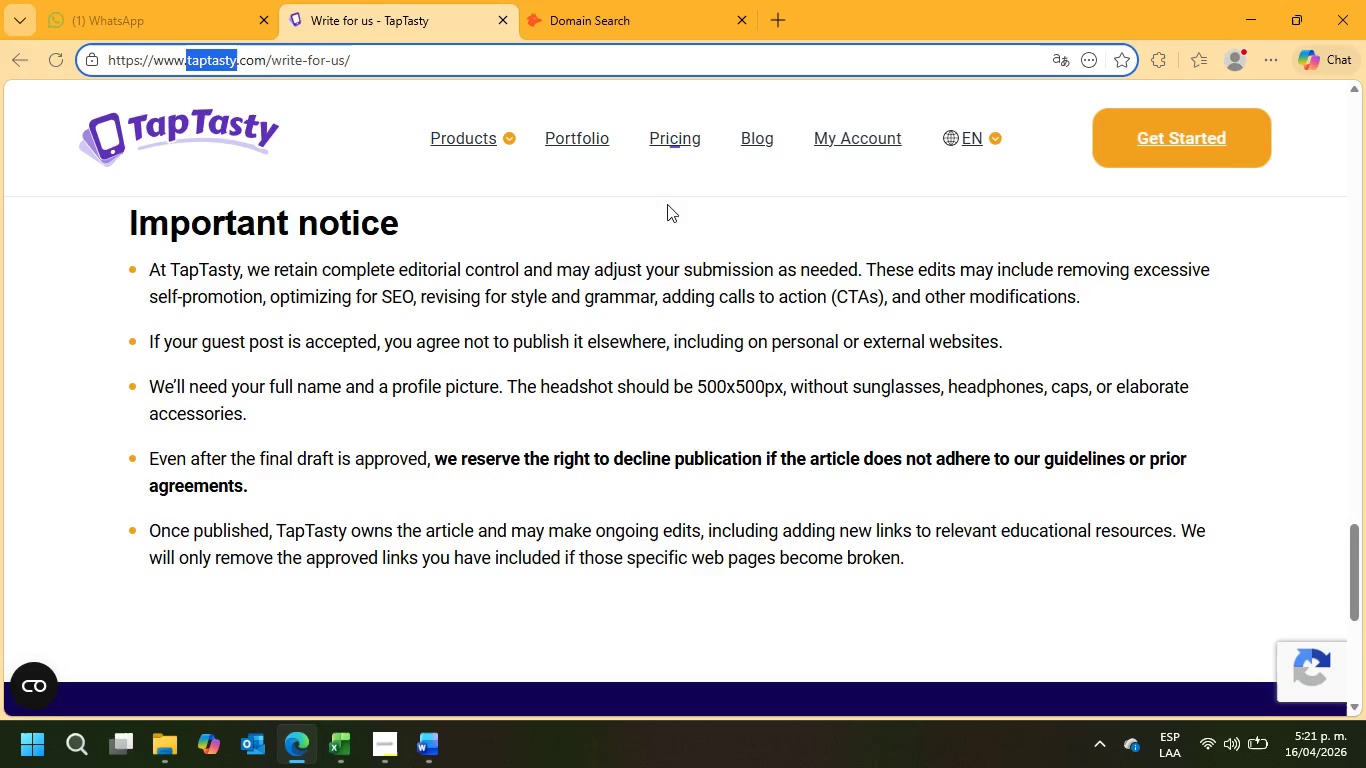 
left_click([637, 0])
 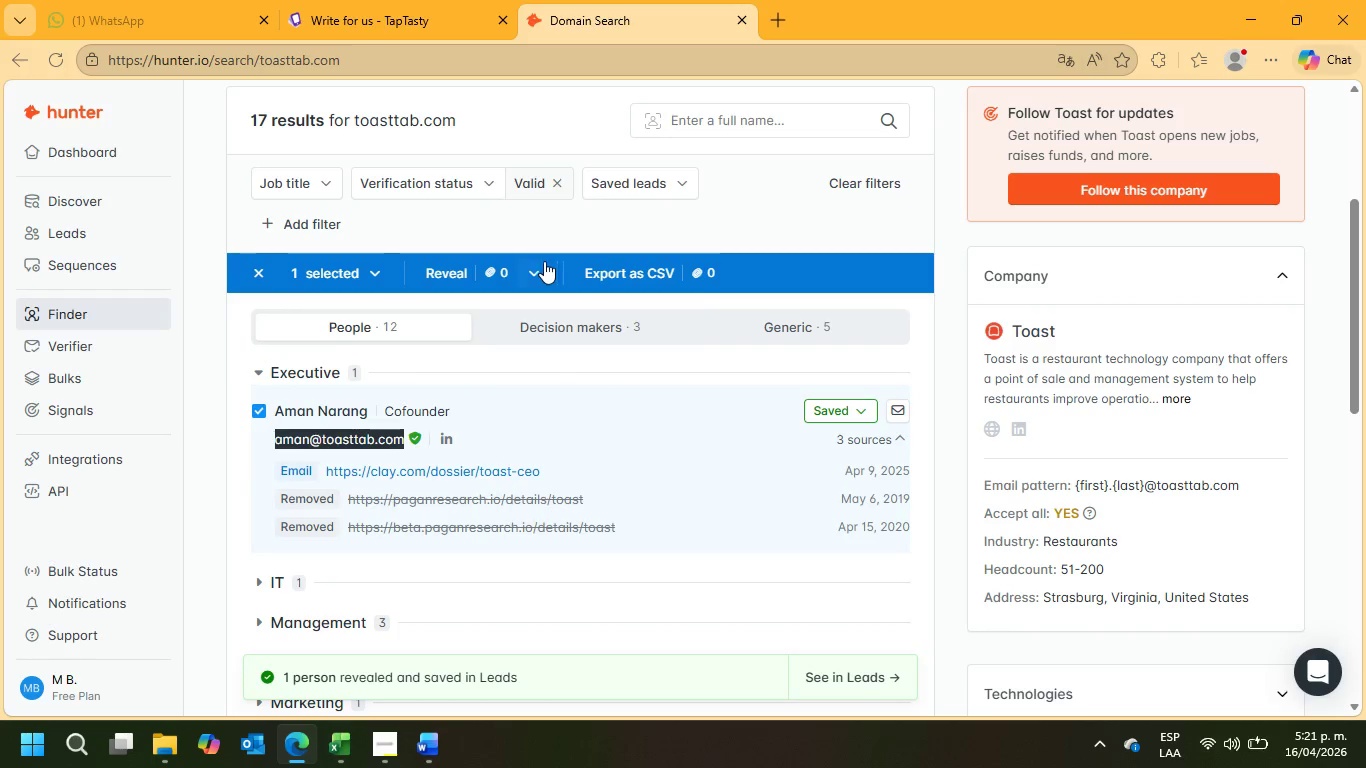 
scroll: coordinate [473, 187], scroll_direction: up, amount: 4.0
 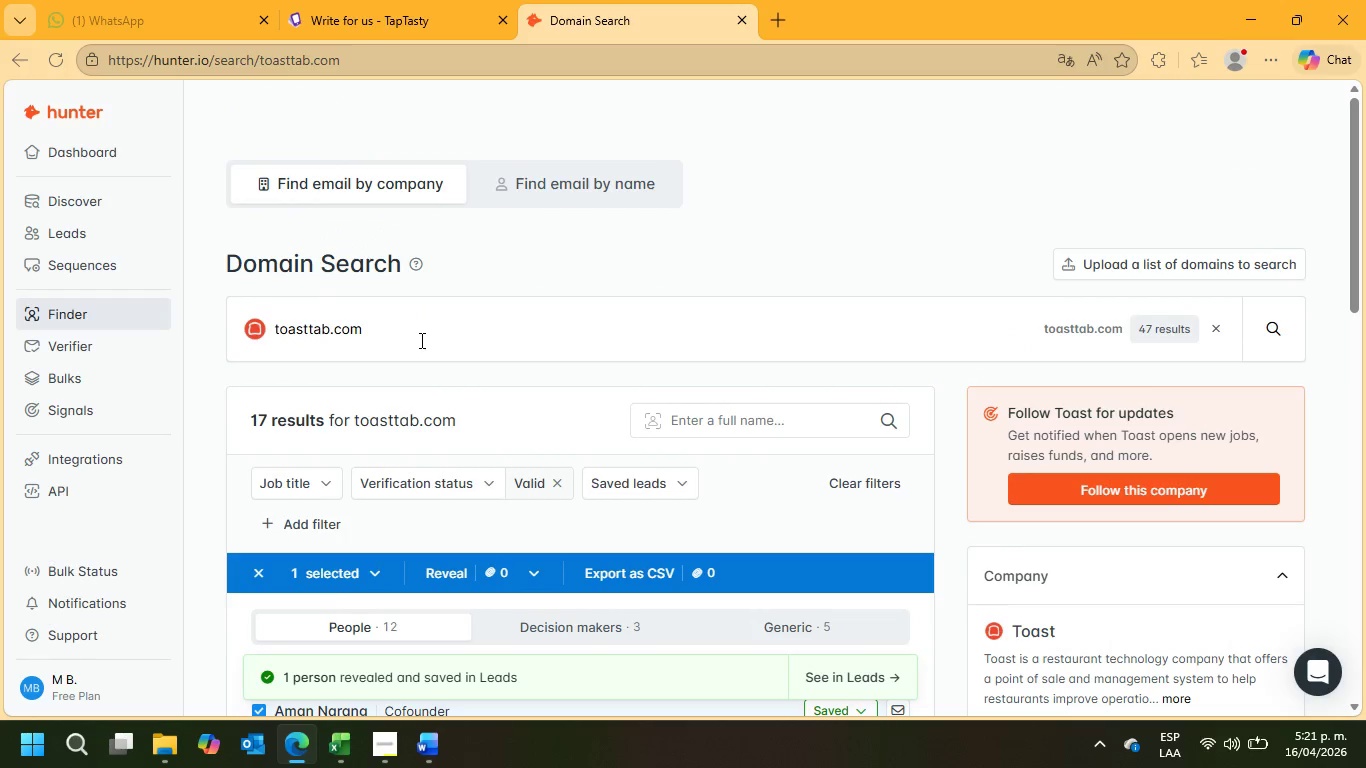 
left_click_drag(start_coordinate=[419, 336], to_coordinate=[202, 325])
 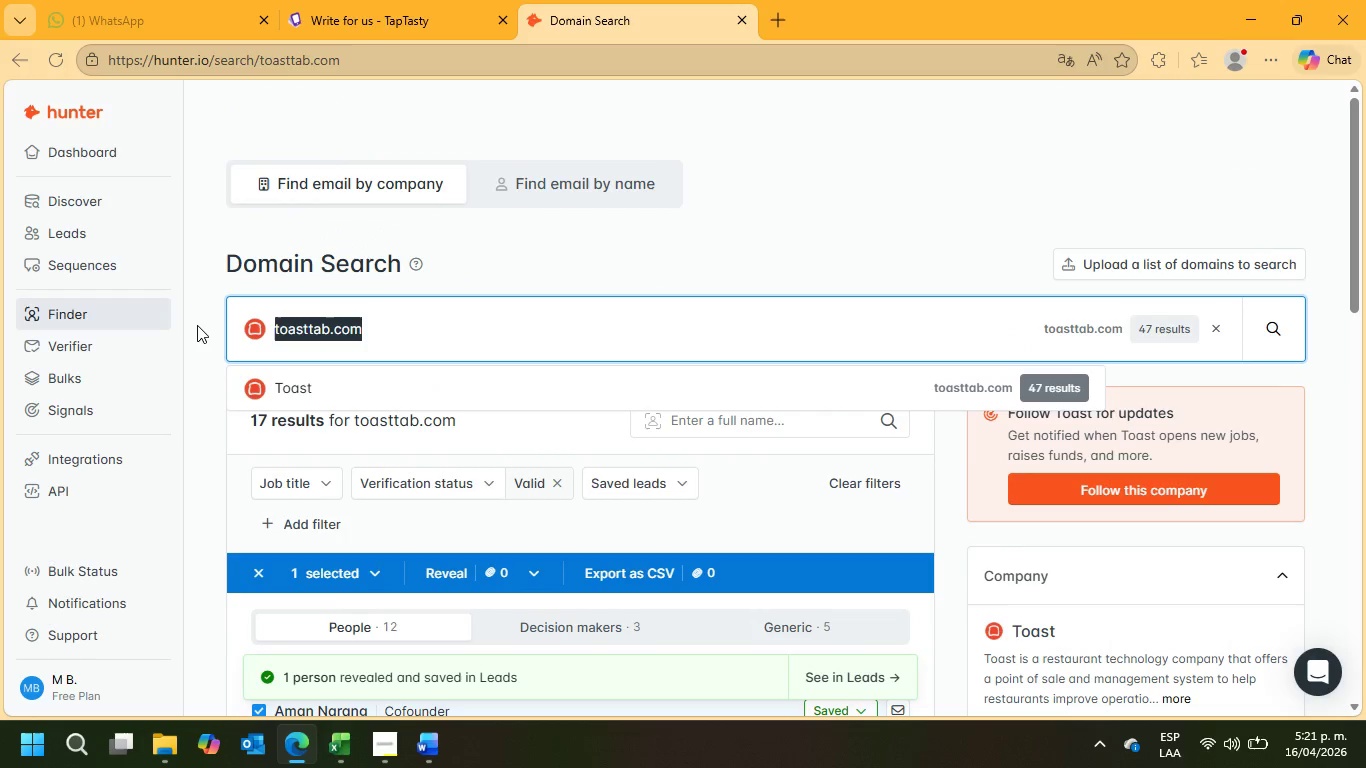 
key(Control+V)
 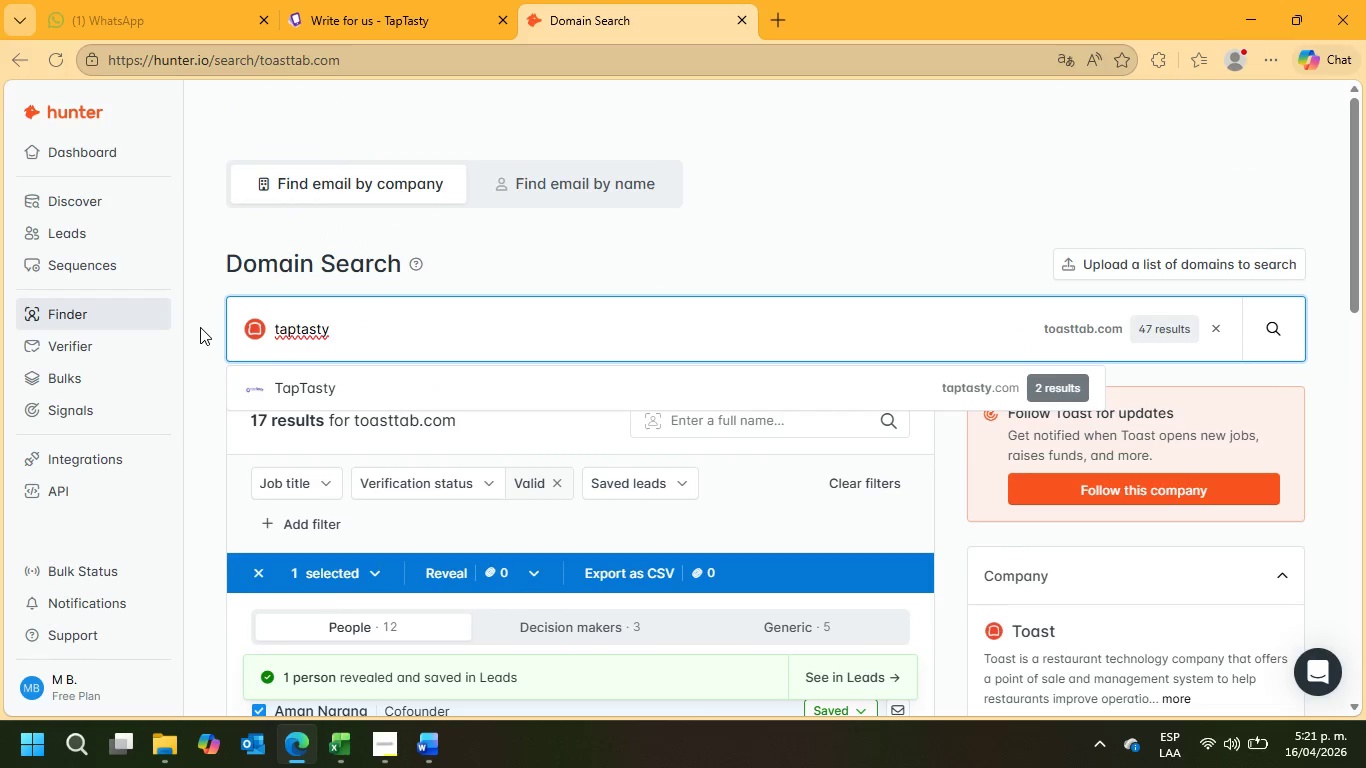 
key(NumpadEnter)
 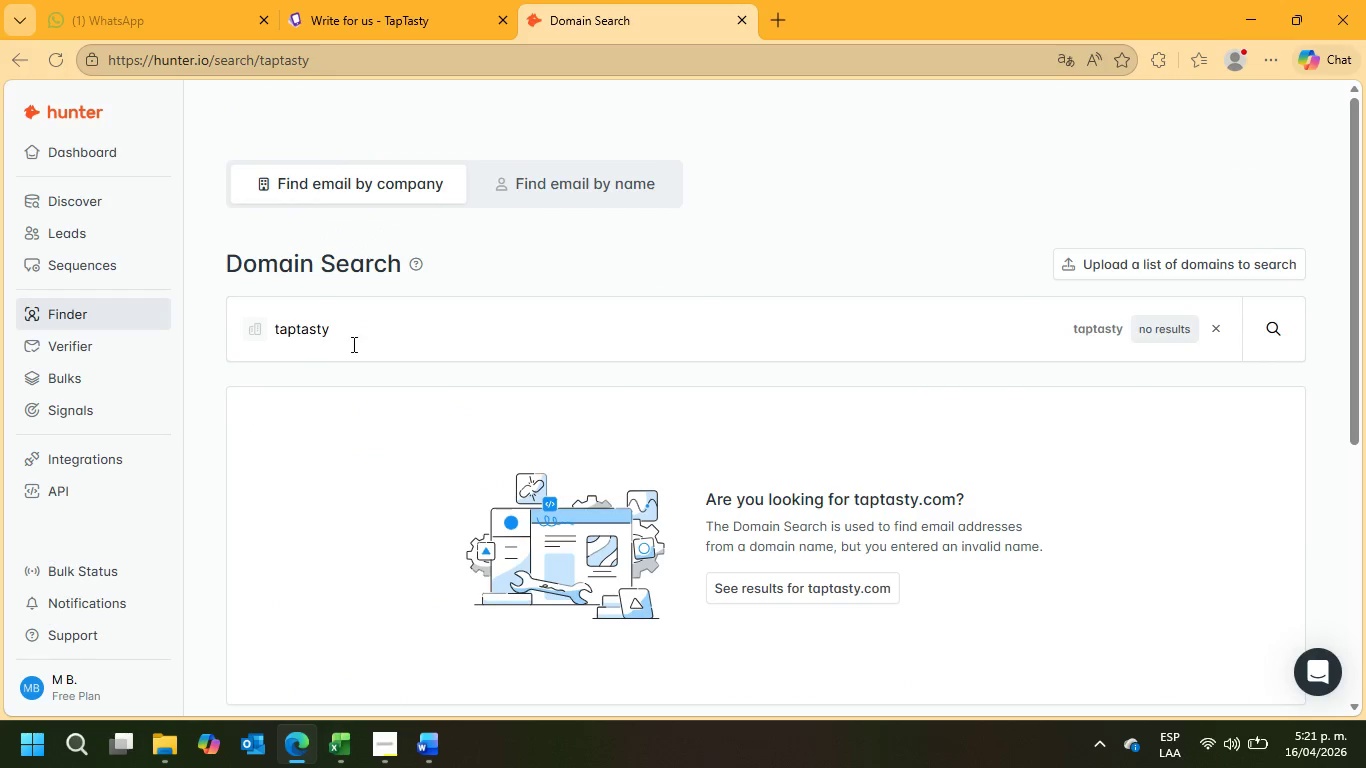 
left_click([379, 326])
 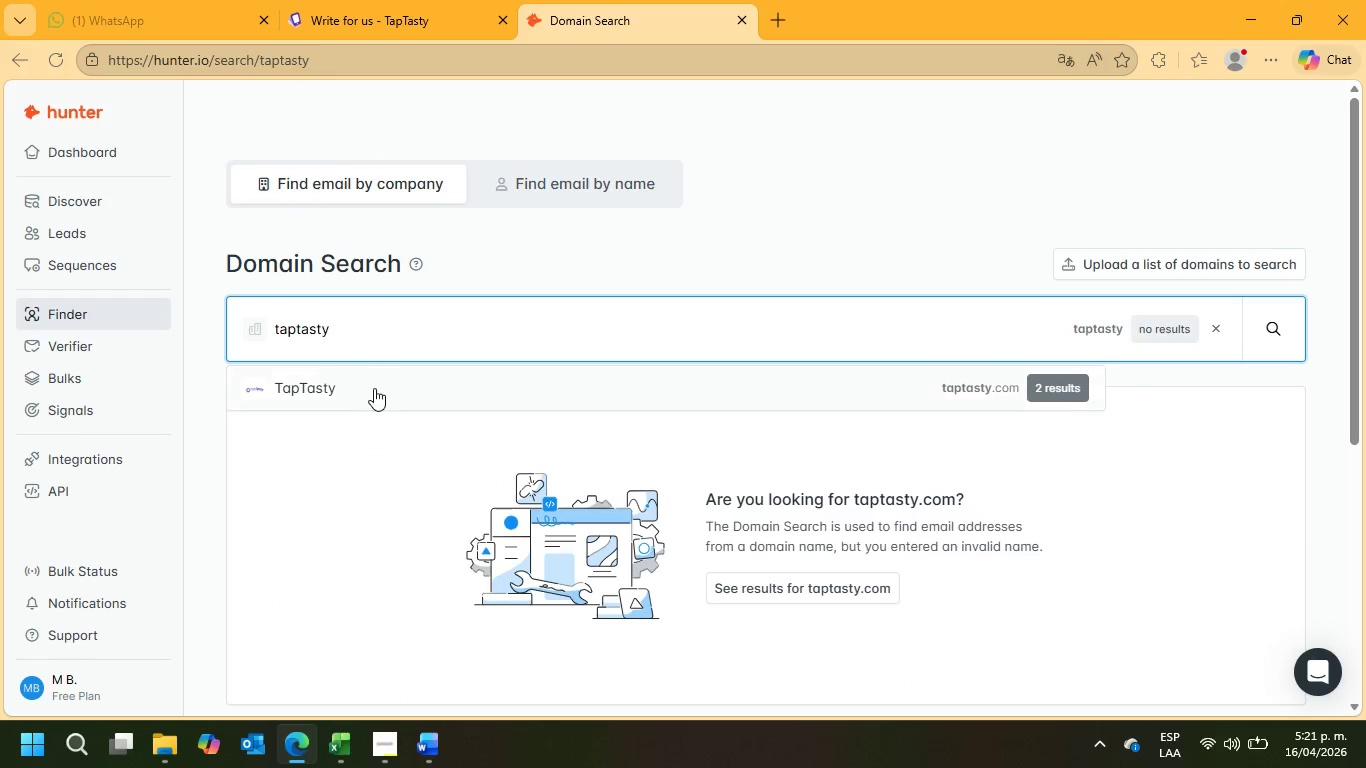 
left_click([371, 397])
 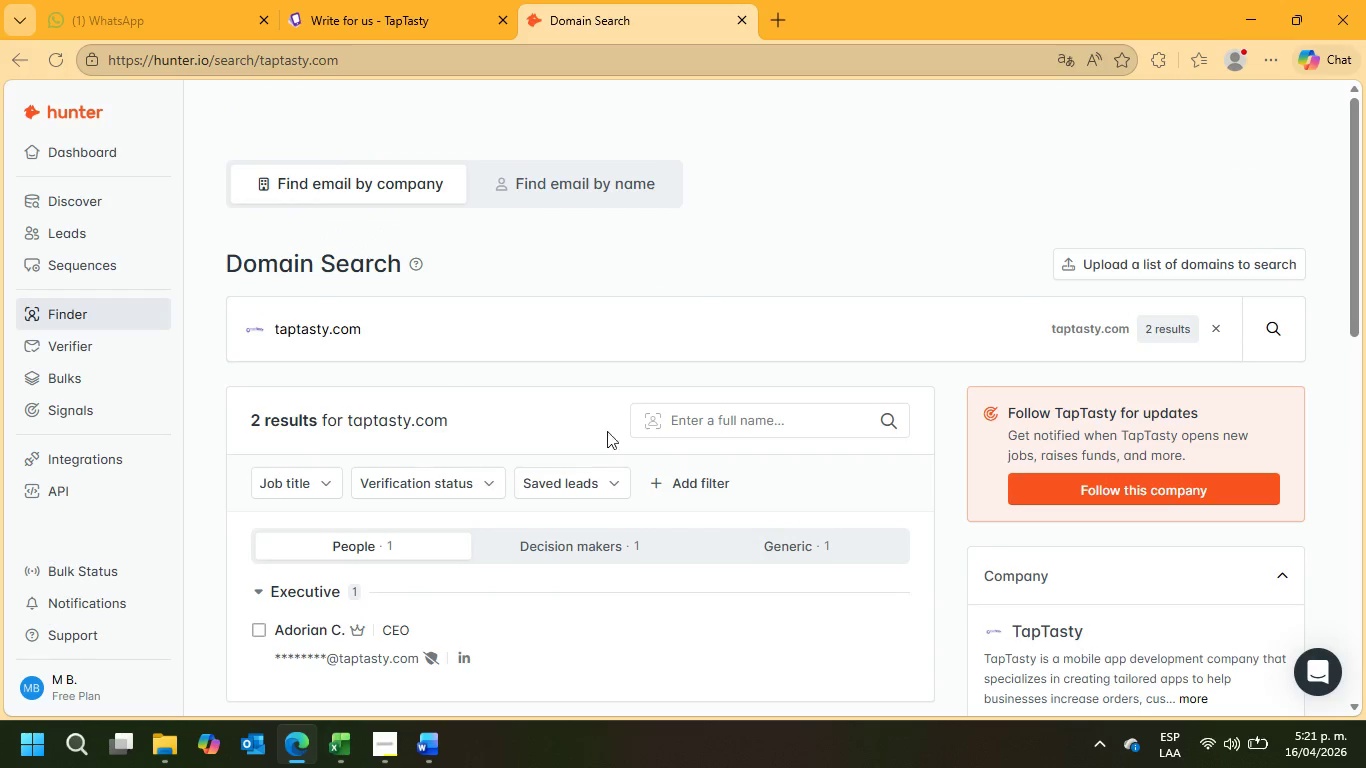 
scroll: coordinate [651, 467], scroll_direction: down, amount: 1.0
 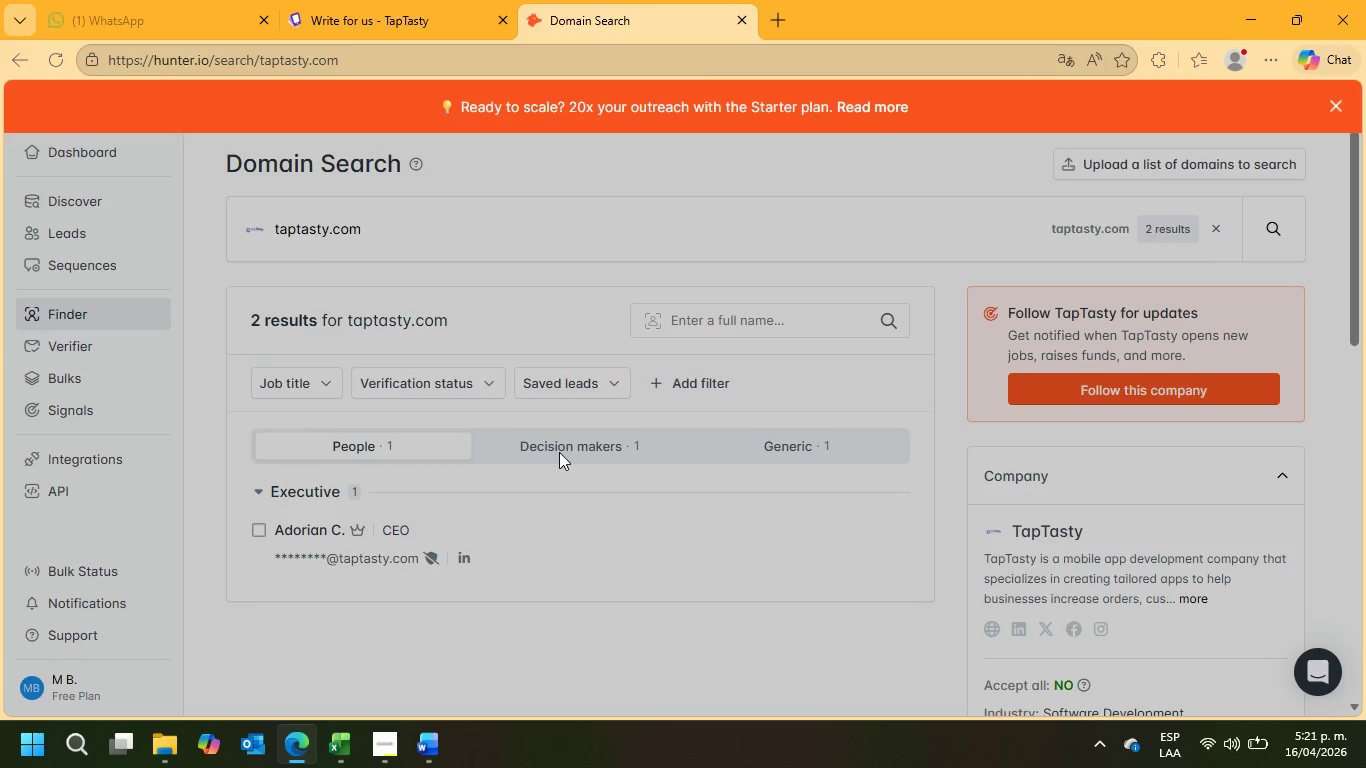 
wait(7.74)
 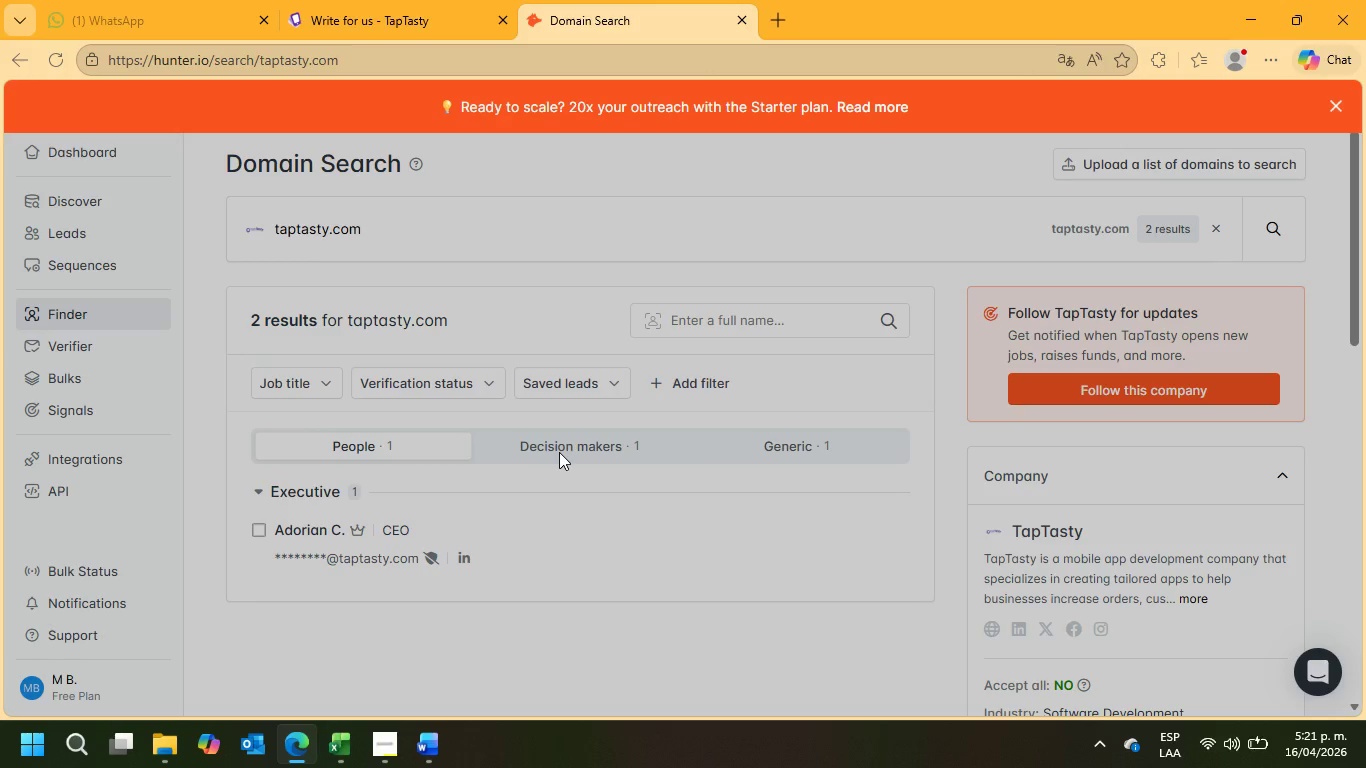 
left_click([1334, 108])
 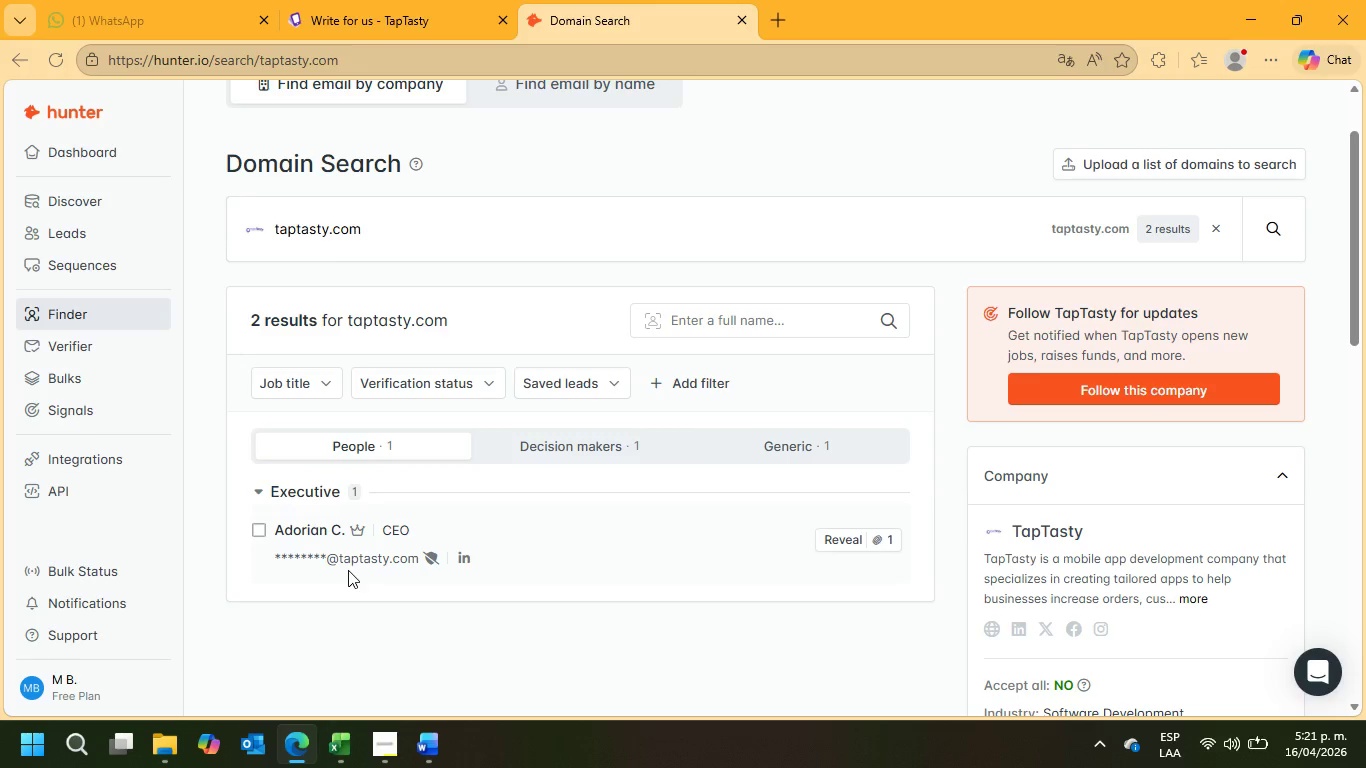 
left_click([80, 695])
 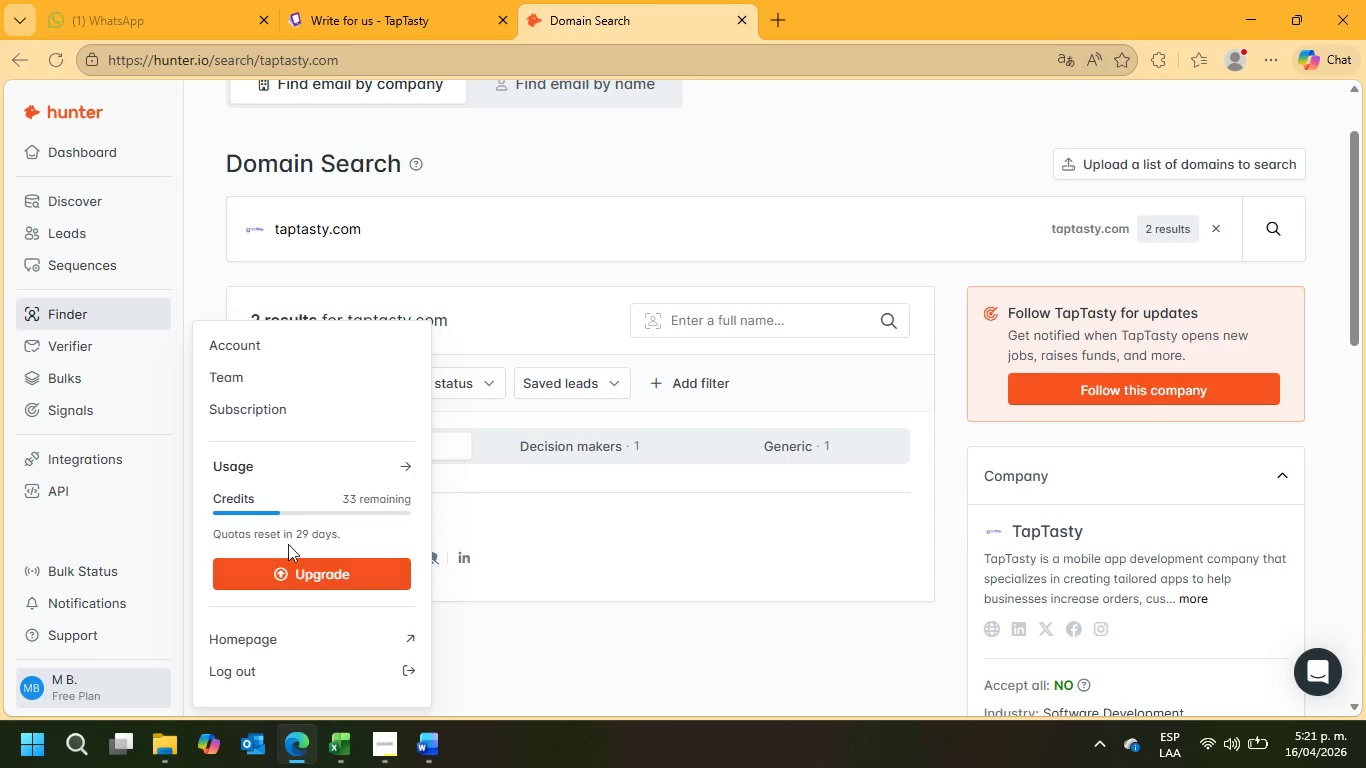 
left_click([710, 530])
 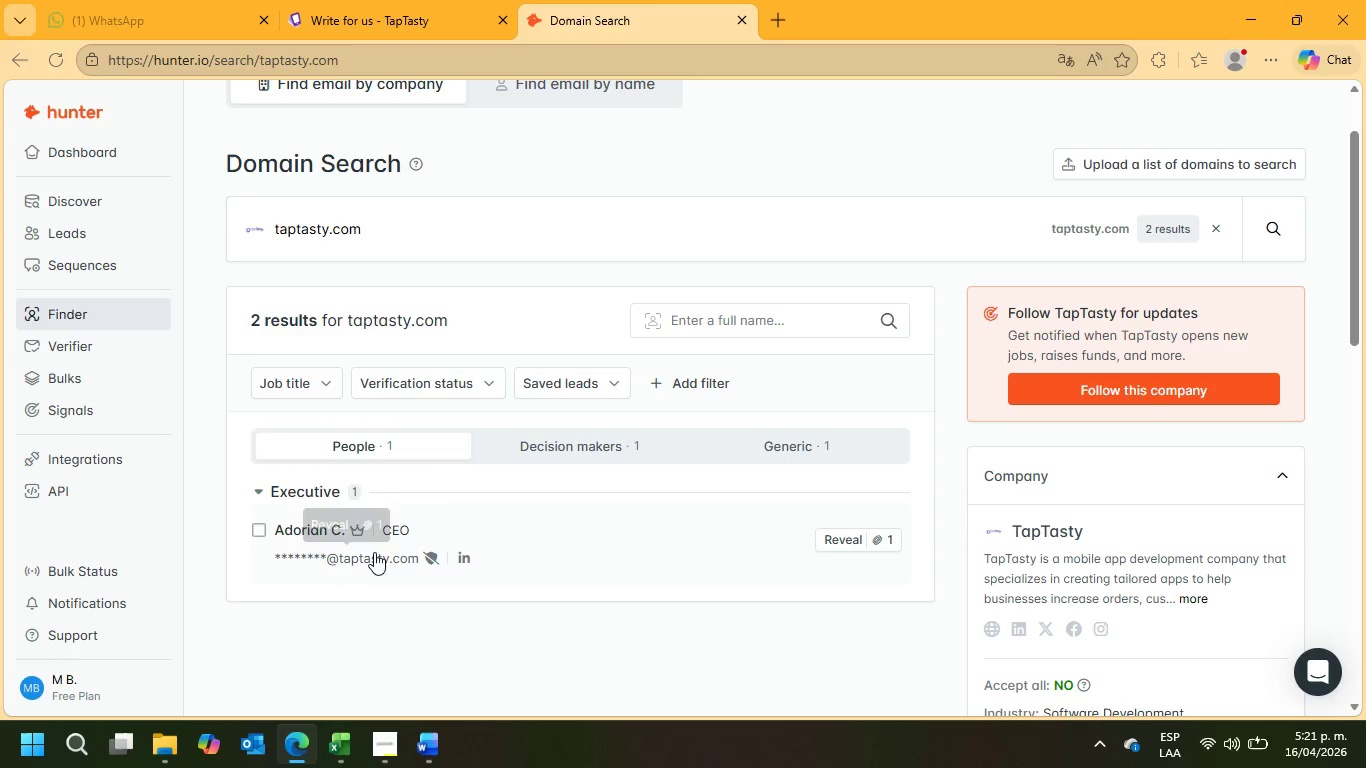 
scroll: coordinate [530, 527], scroll_direction: up, amount: 5.0
 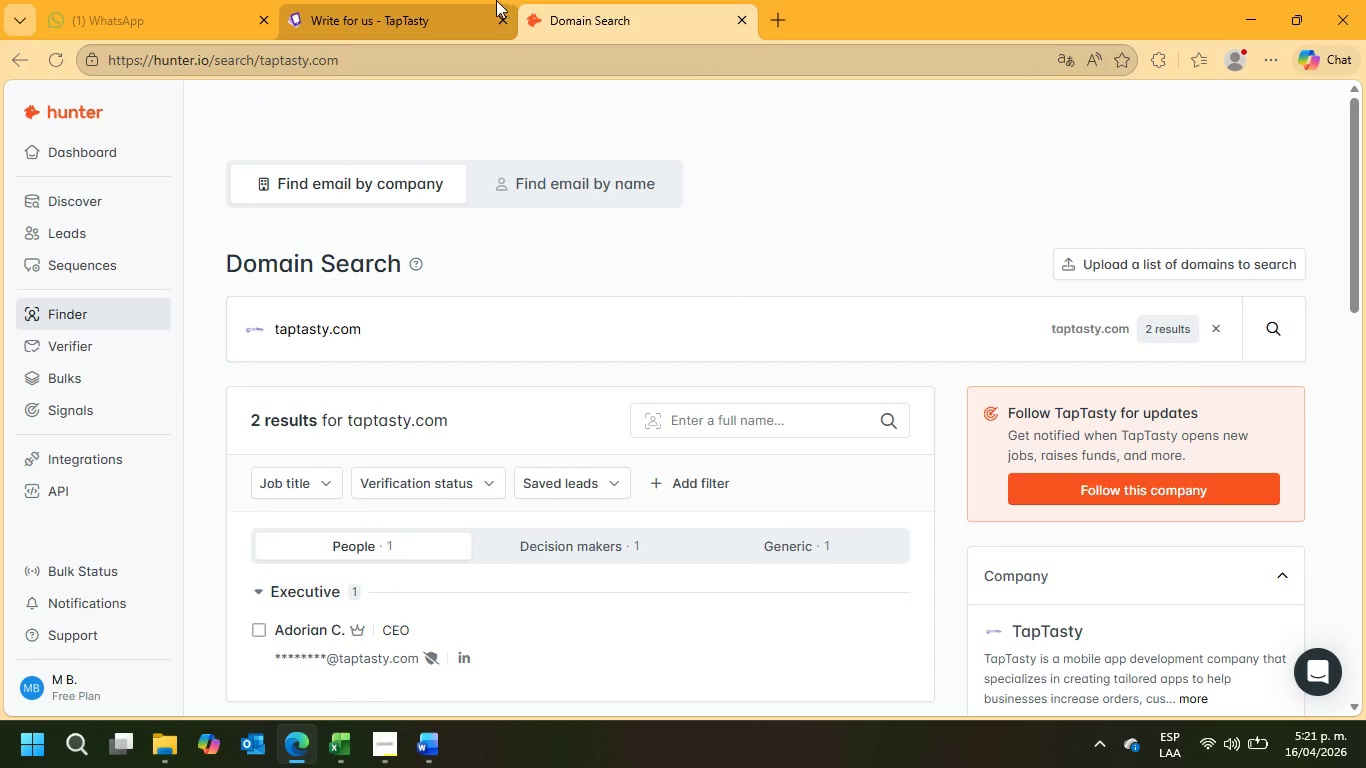 
left_click([467, 0])
 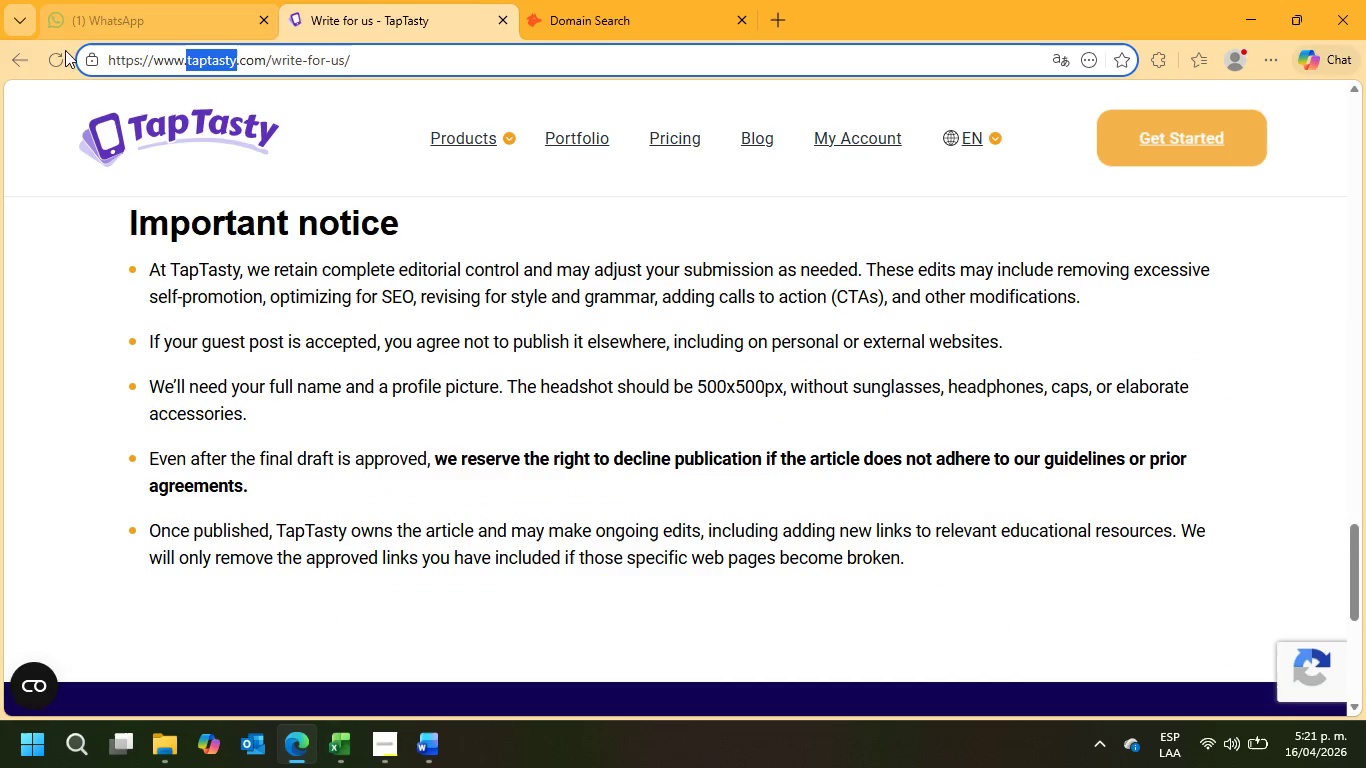 
left_click([23, 58])
 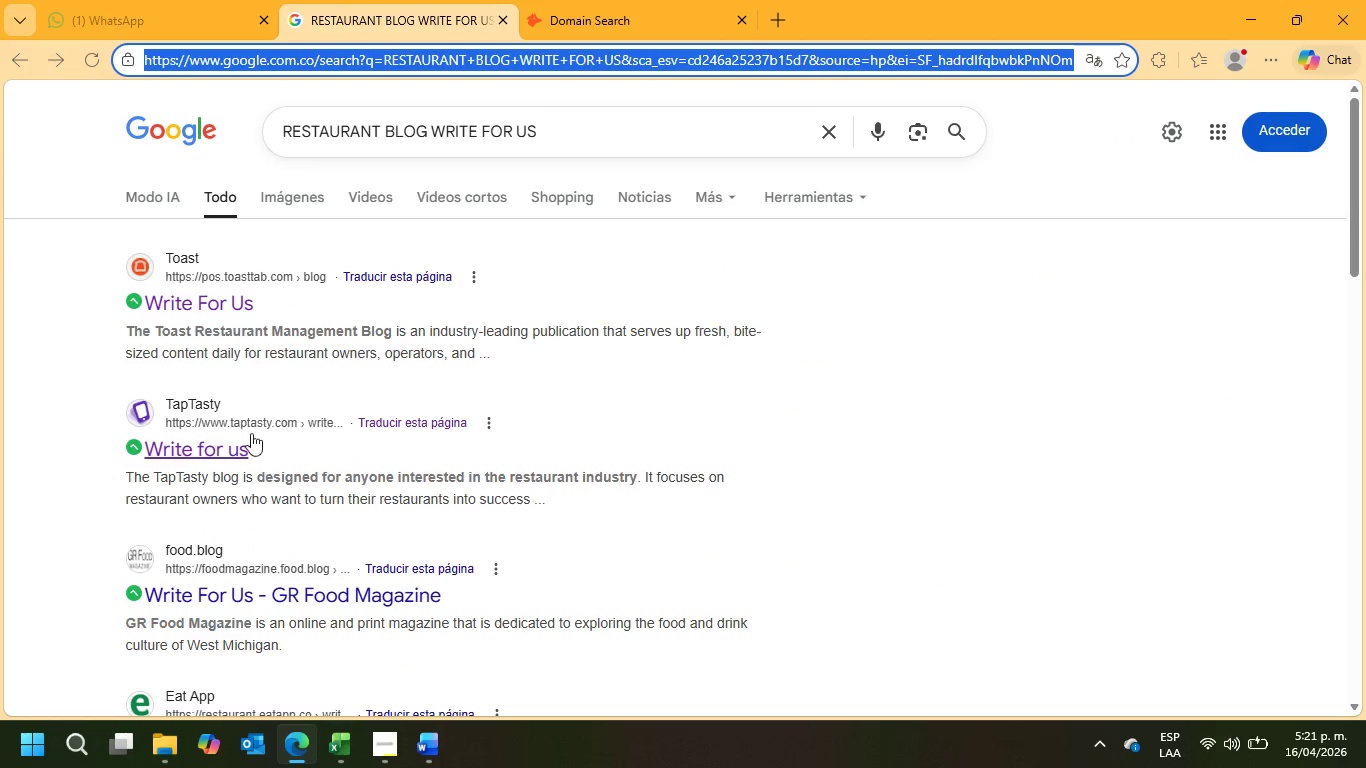 
scroll: coordinate [369, 446], scroll_direction: down, amount: 2.0
 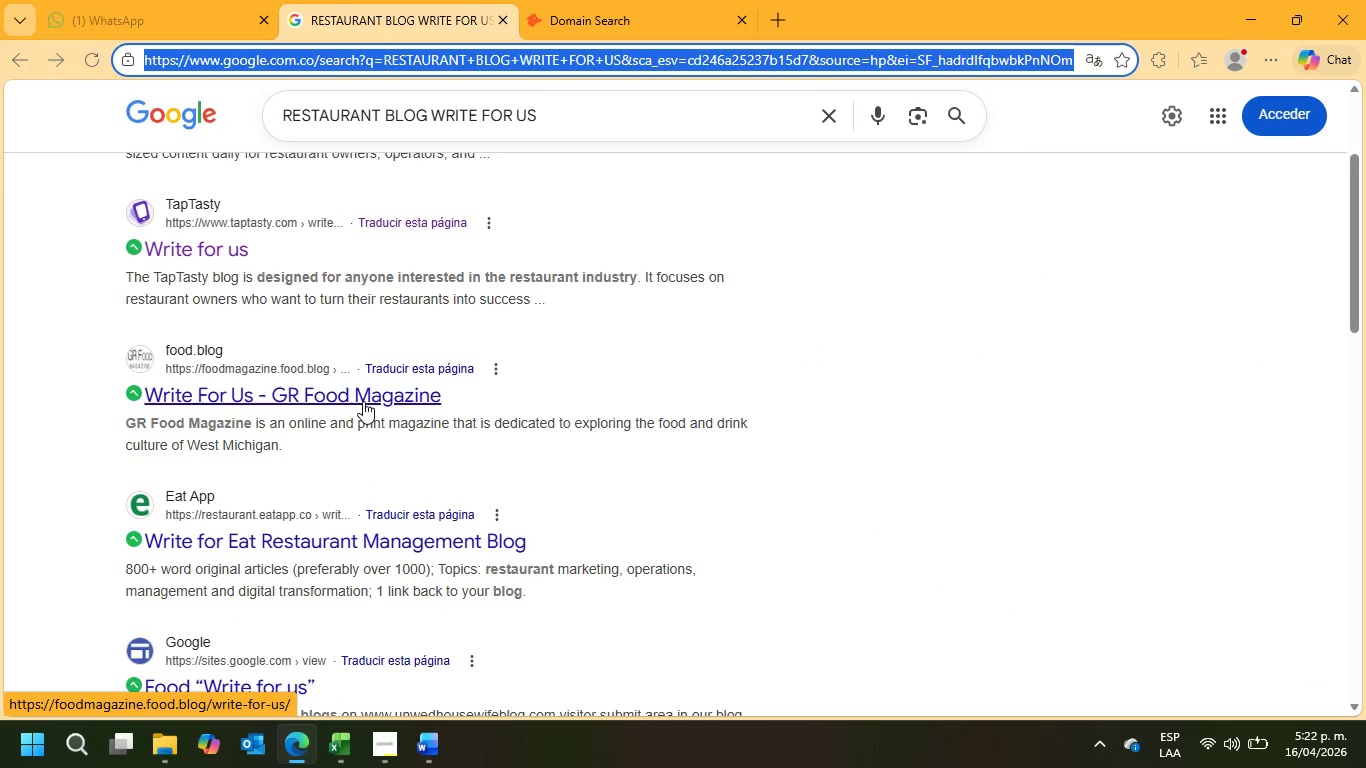 
wait(9.85)
 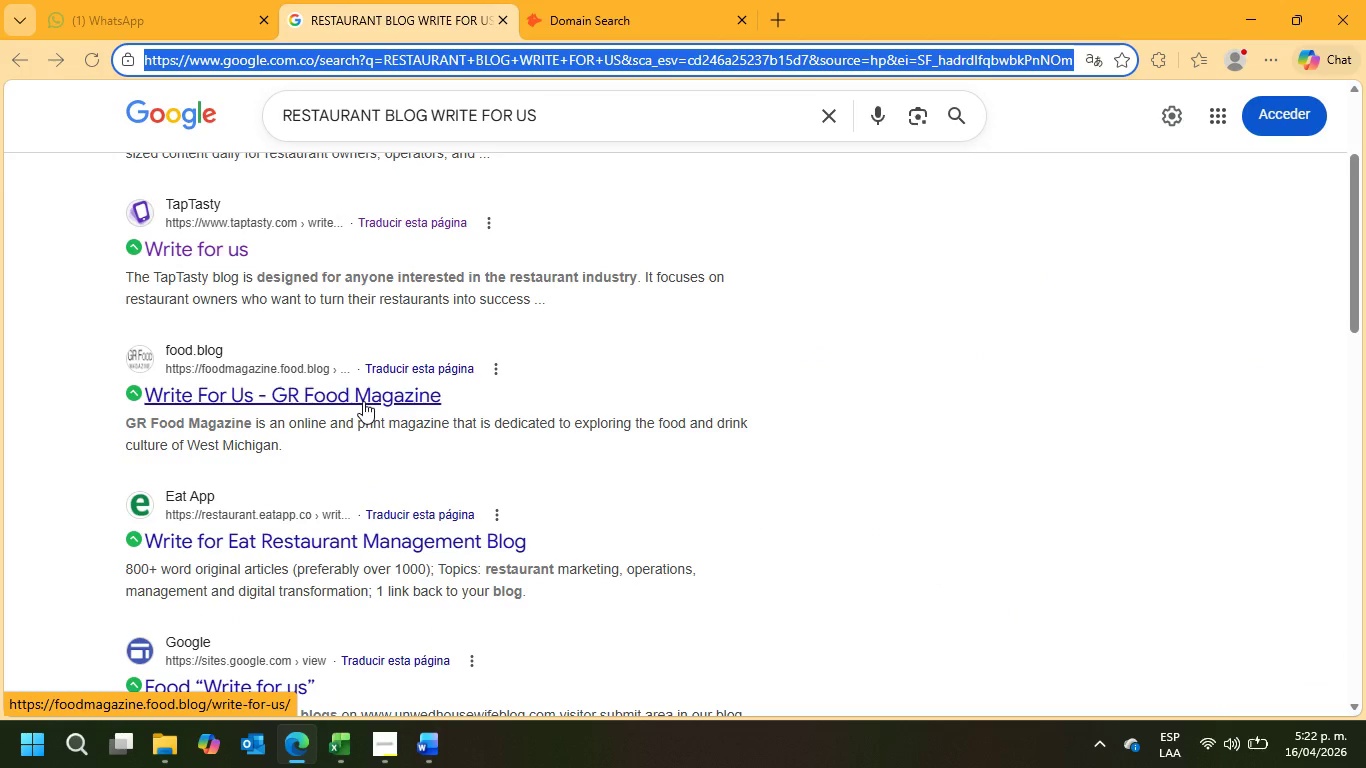 
scroll: coordinate [316, 499], scroll_direction: down, amount: 1.0
 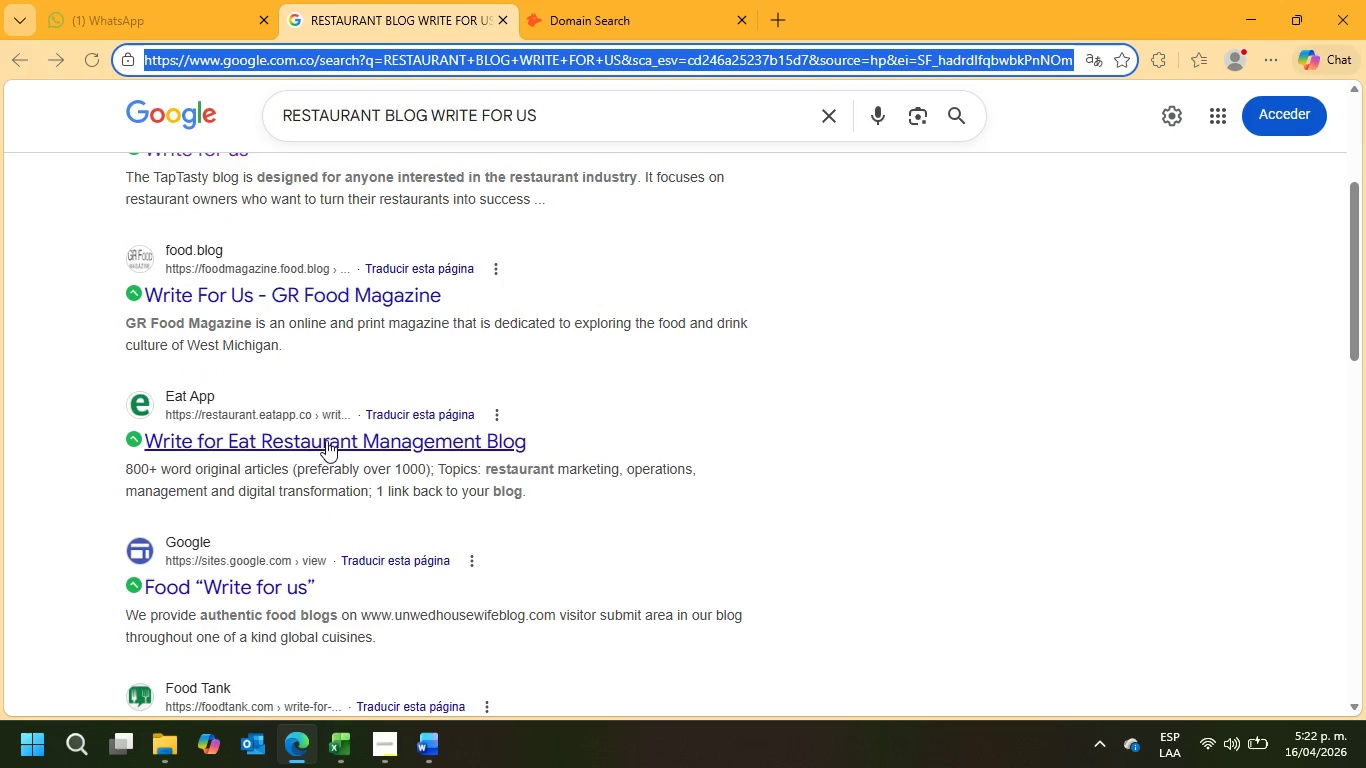 
right_click([318, 447])
 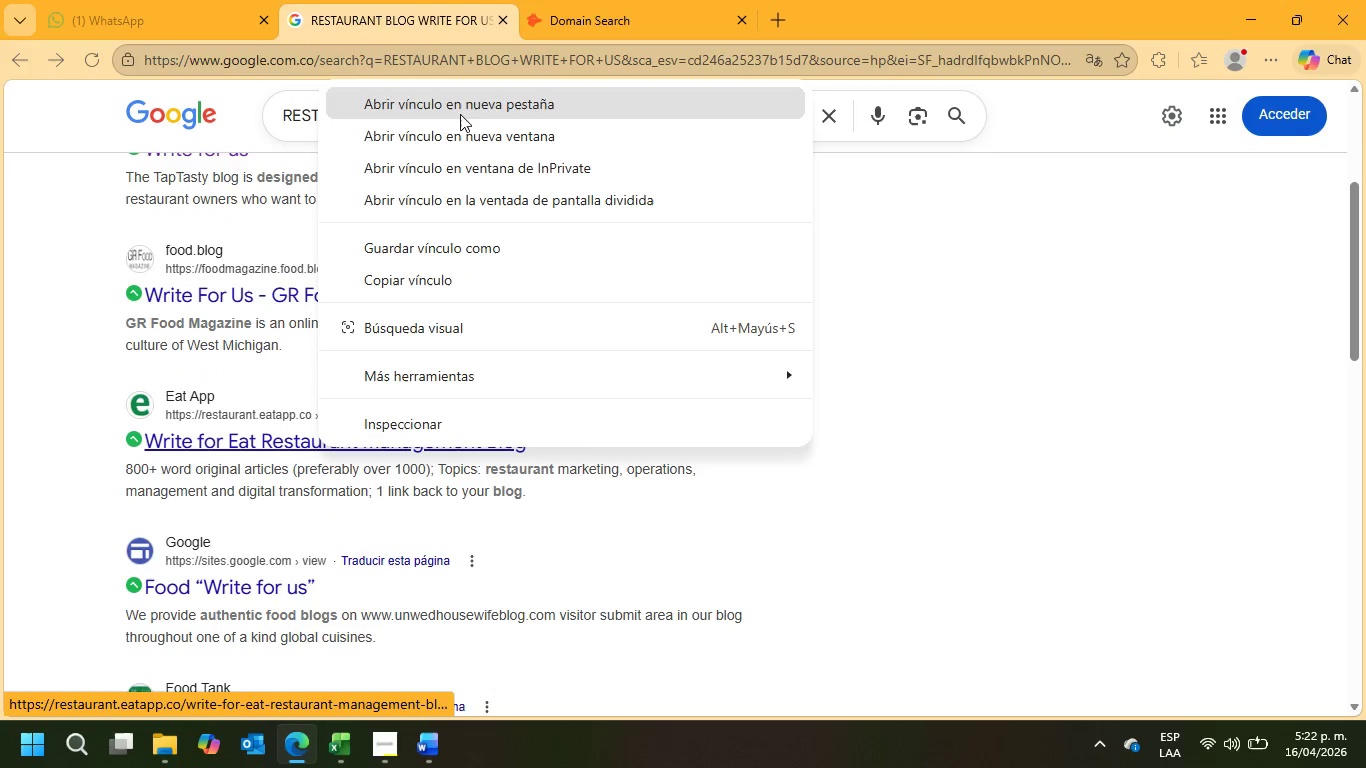 
left_click([456, 107])
 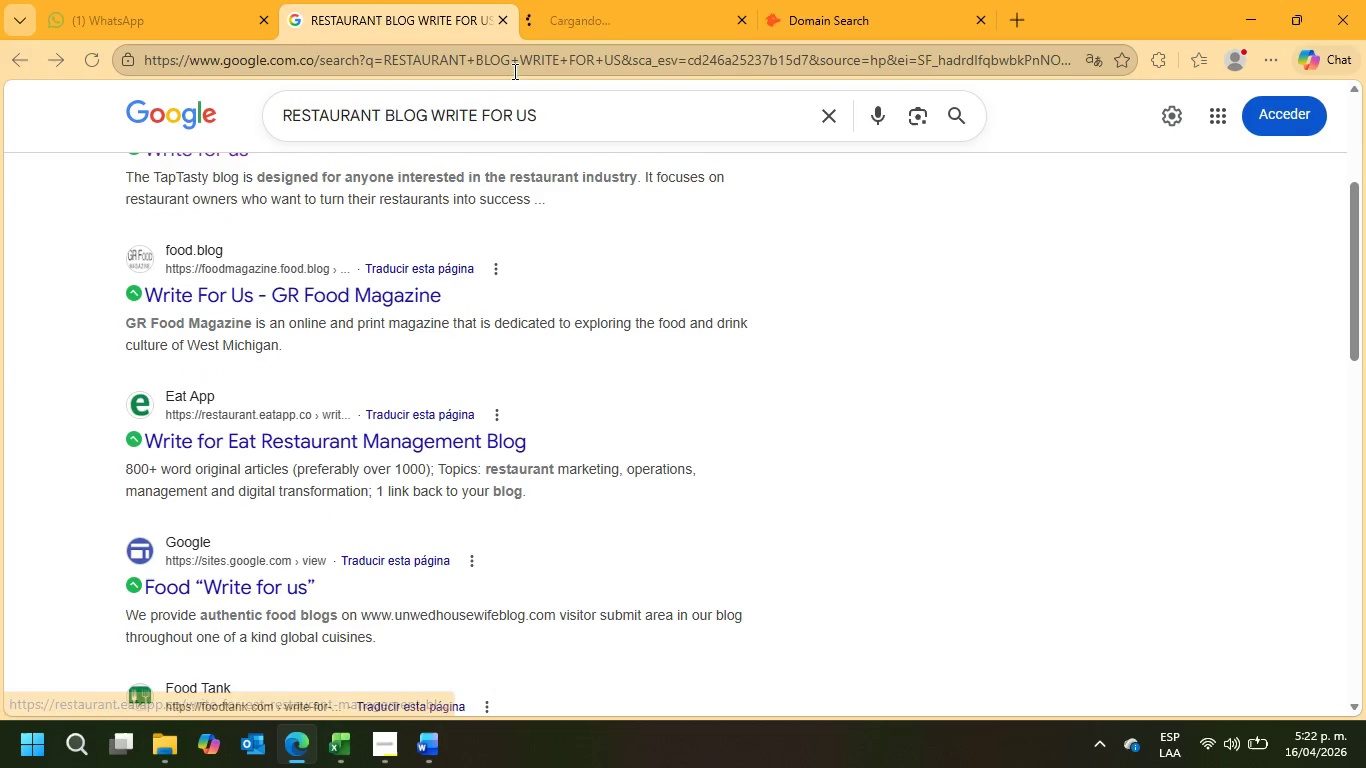 
left_click([595, 0])
 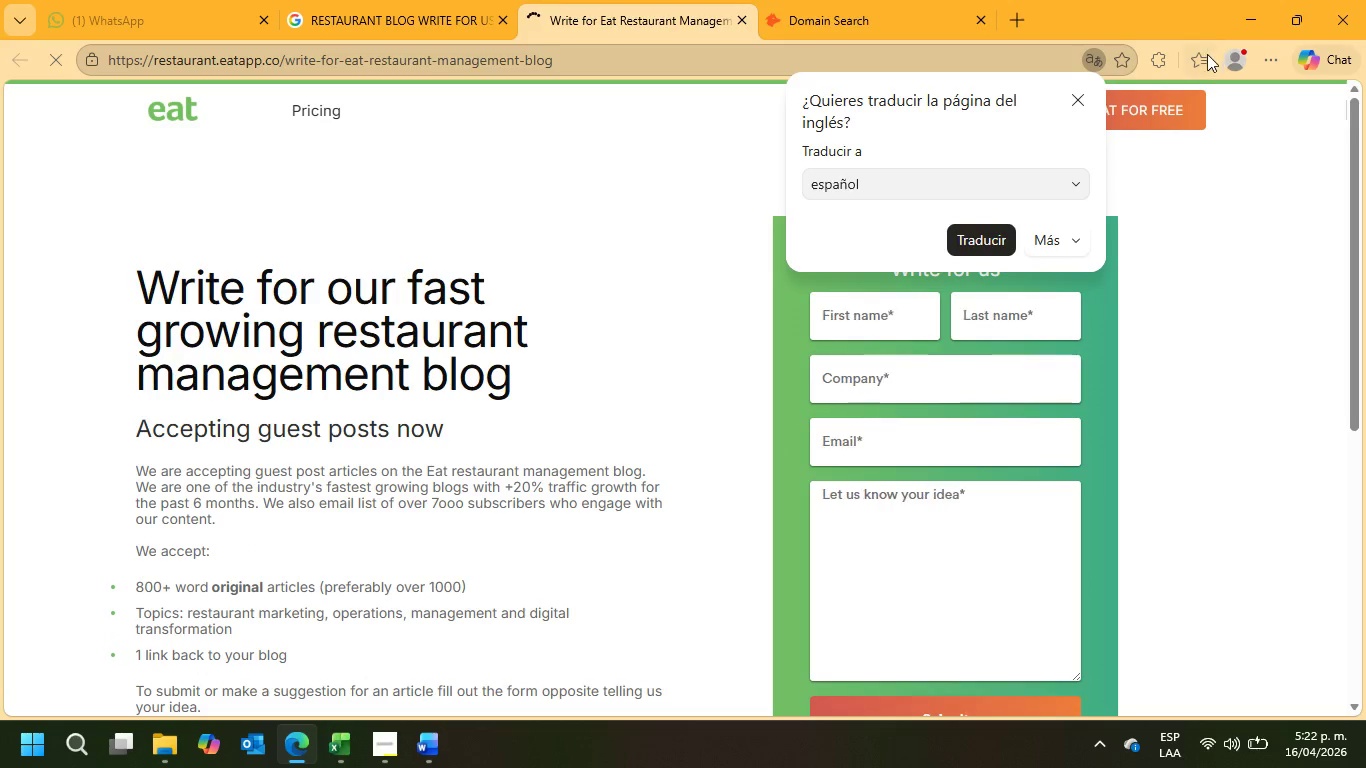 
left_click([1086, 97])
 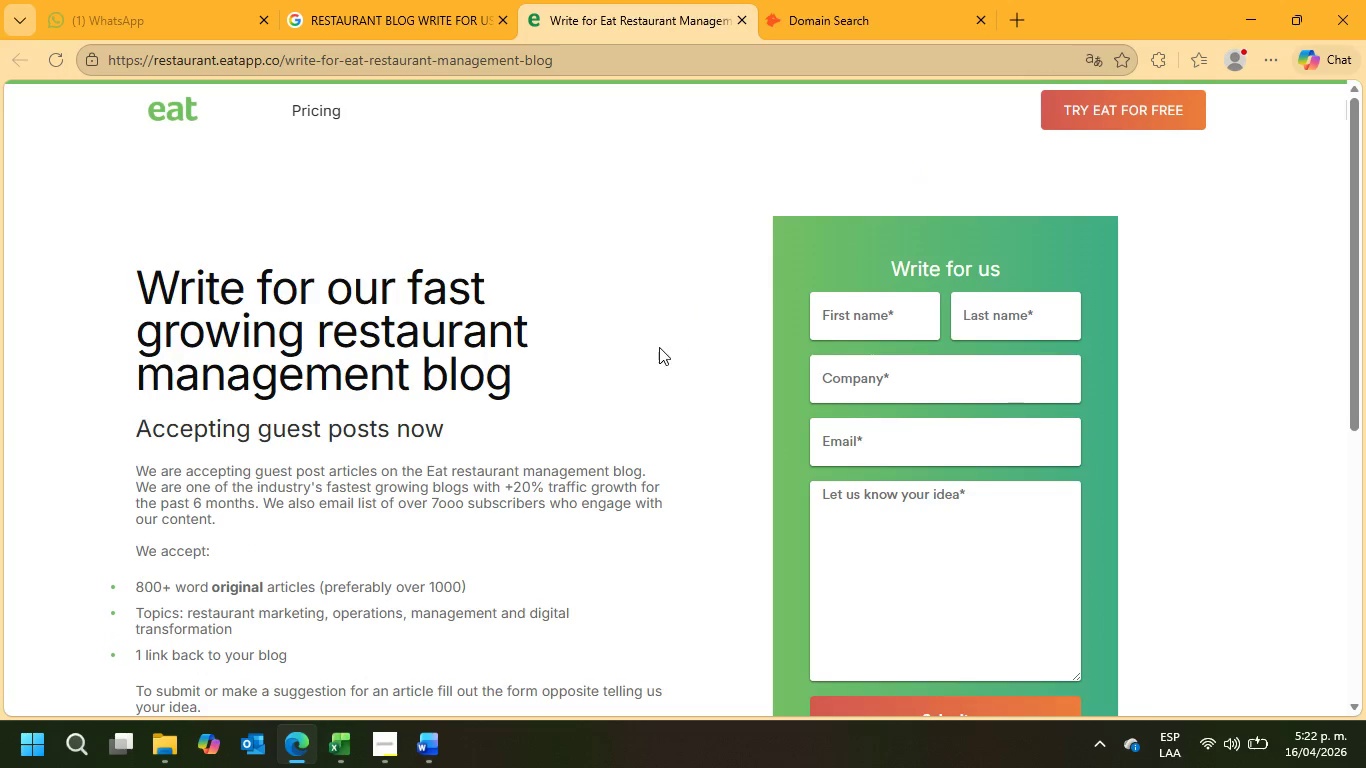 
scroll: coordinate [658, 349], scroll_direction: down, amount: 6.0
 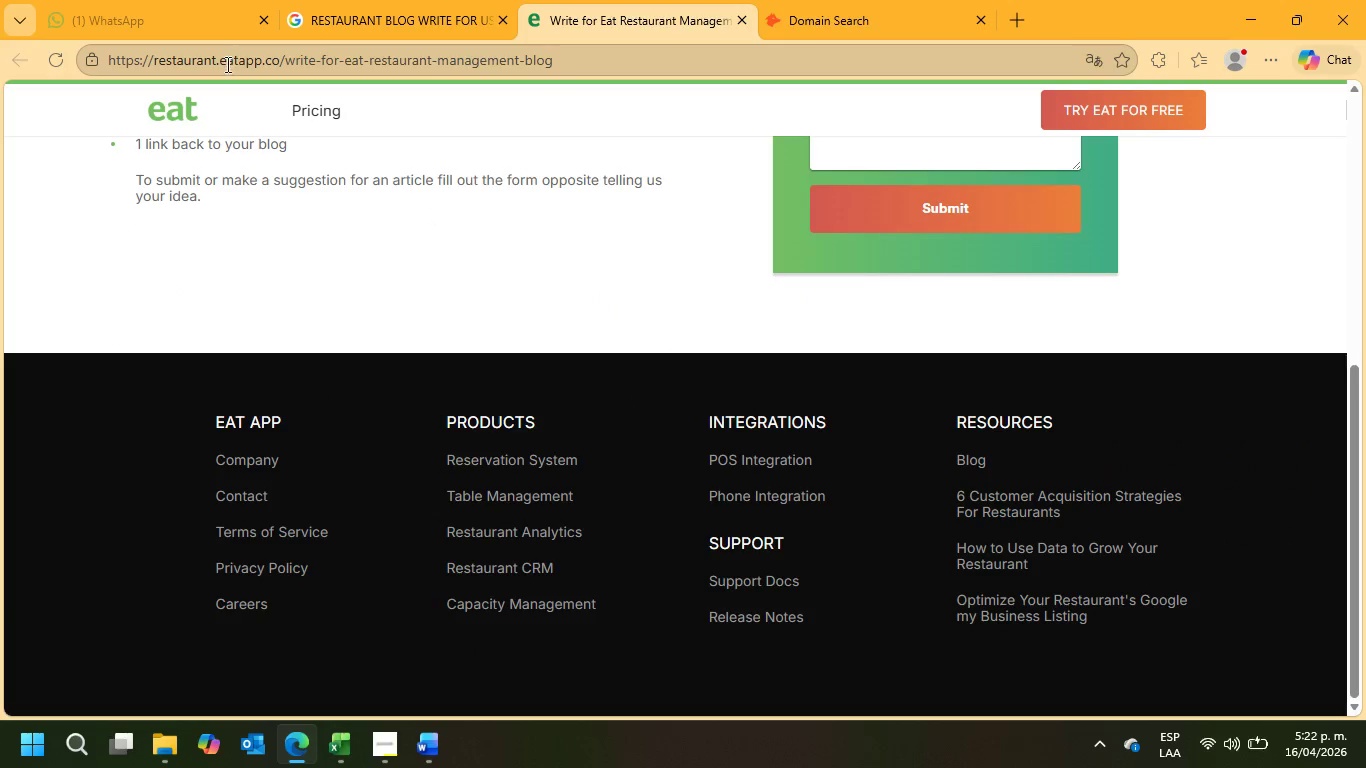 
left_click_drag(start_coordinate=[218, 59], to_coordinate=[288, 60])
 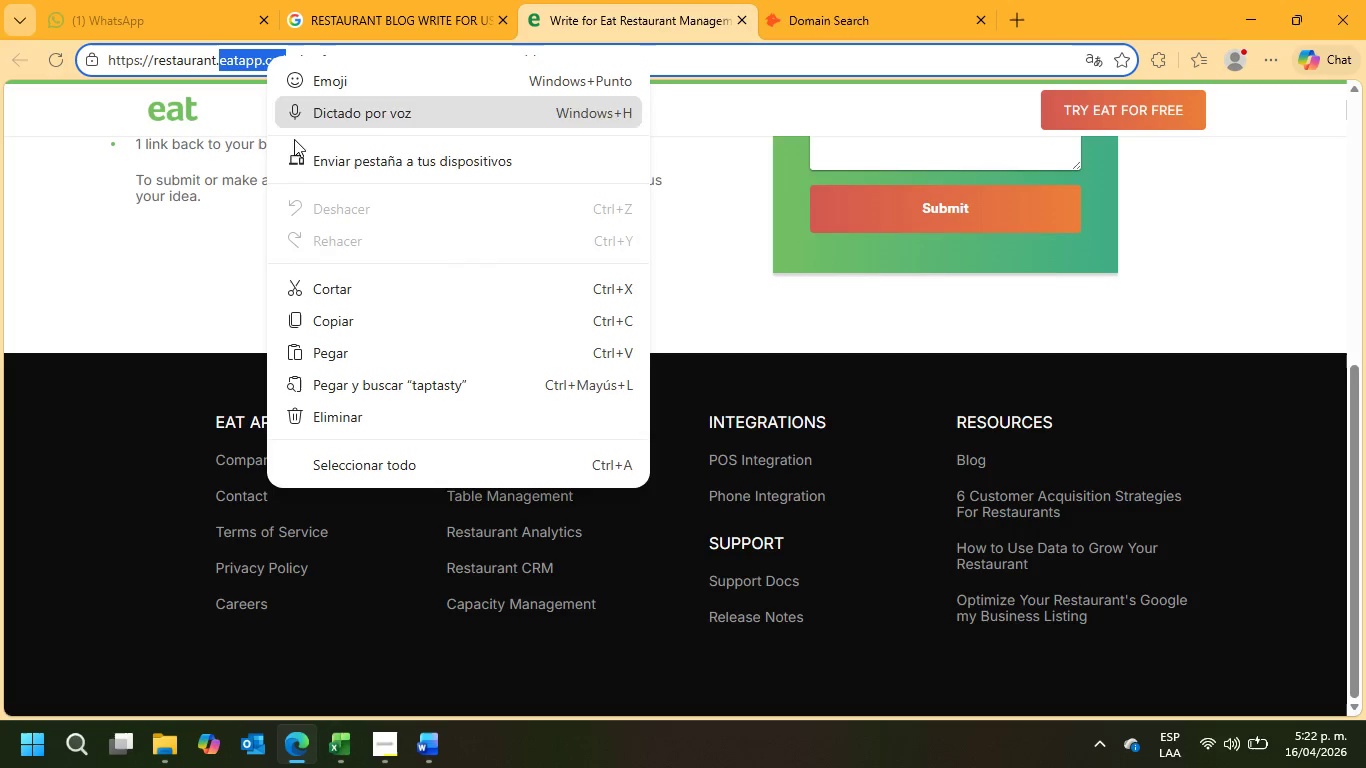 
left_click([319, 326])
 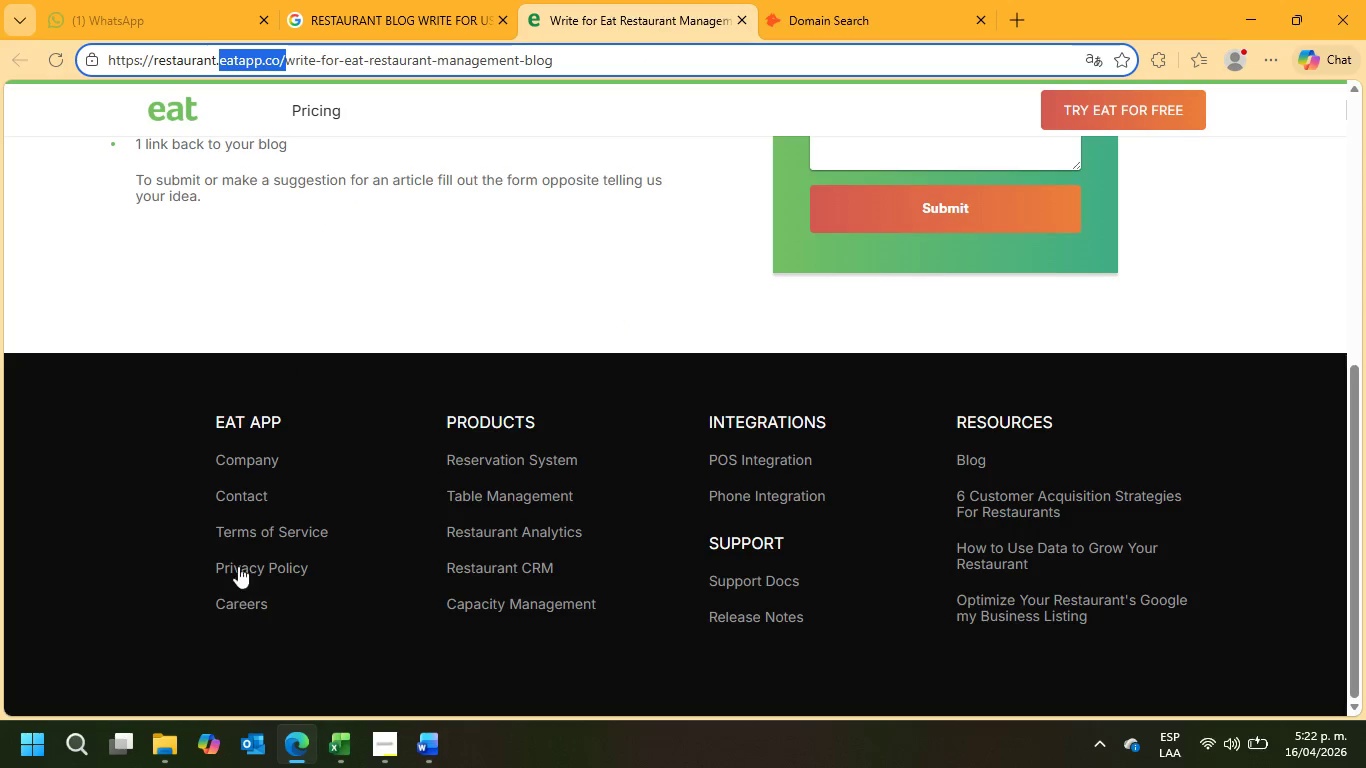 
left_click([234, 501])
 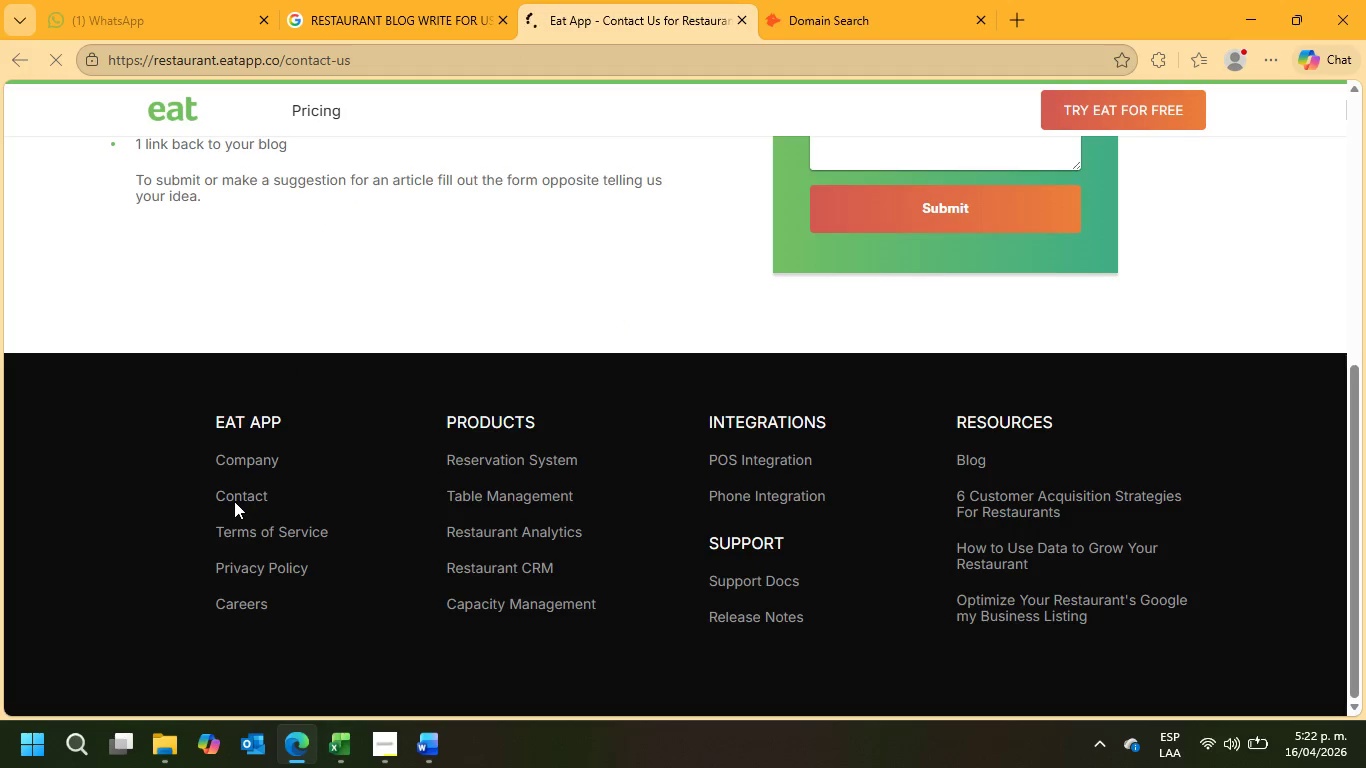 
scroll: coordinate [320, 488], scroll_direction: down, amount: 14.0
 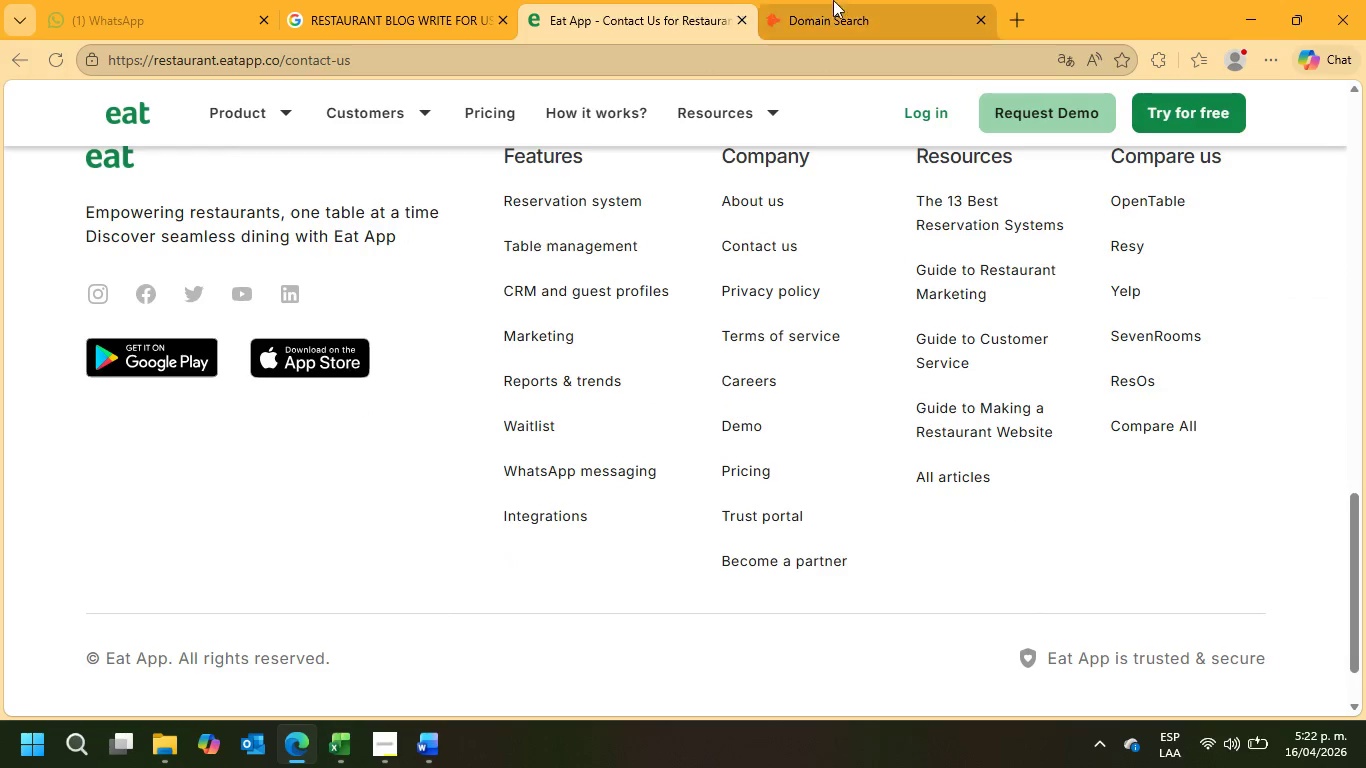 
left_click([861, 0])
 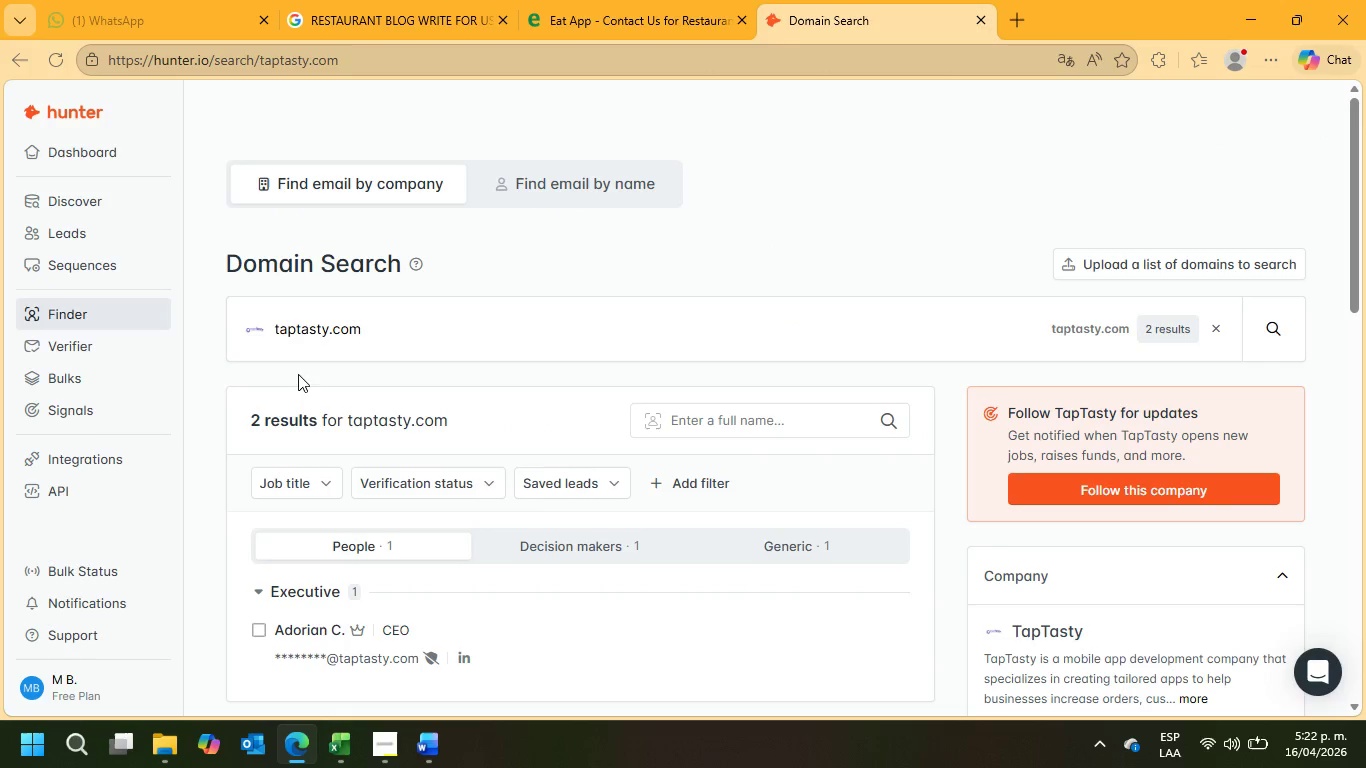 
left_click_drag(start_coordinate=[381, 329], to_coordinate=[140, 328])
 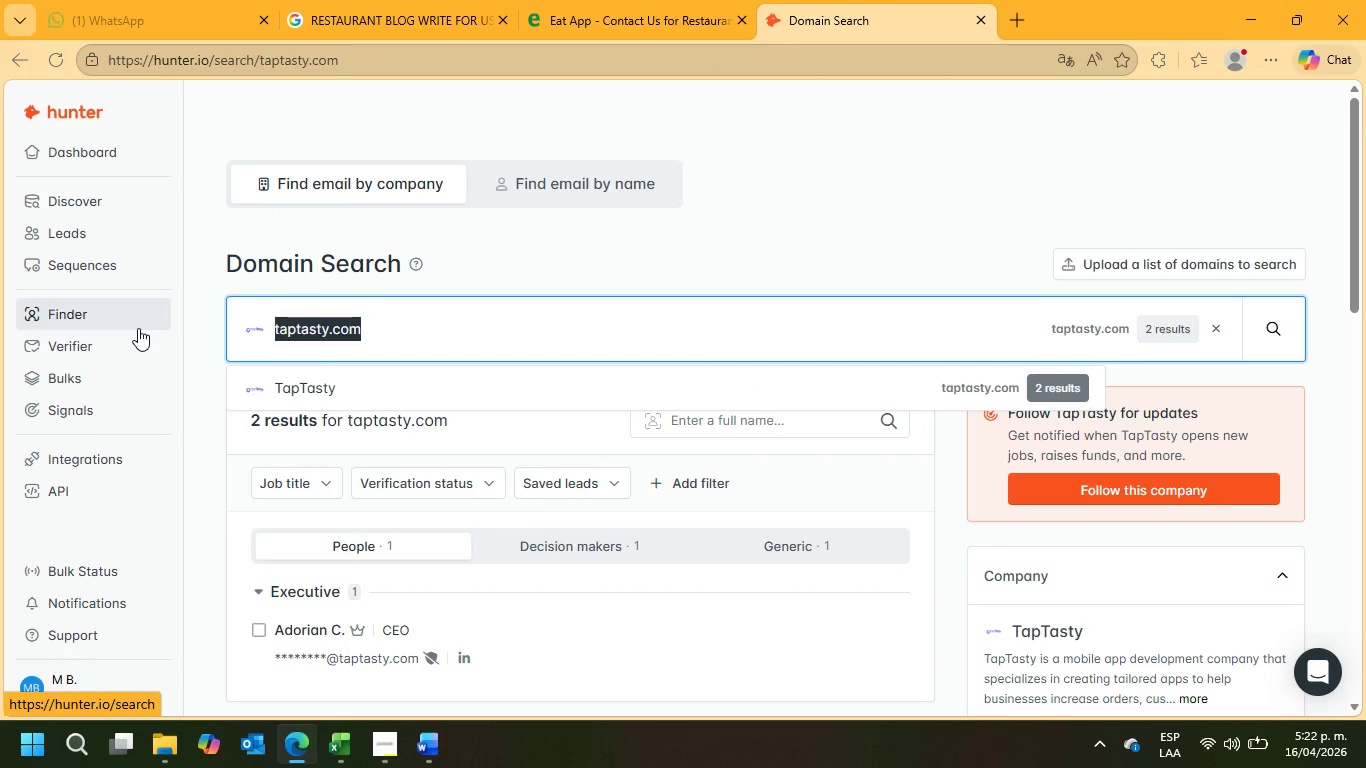 
key(Control+V)
 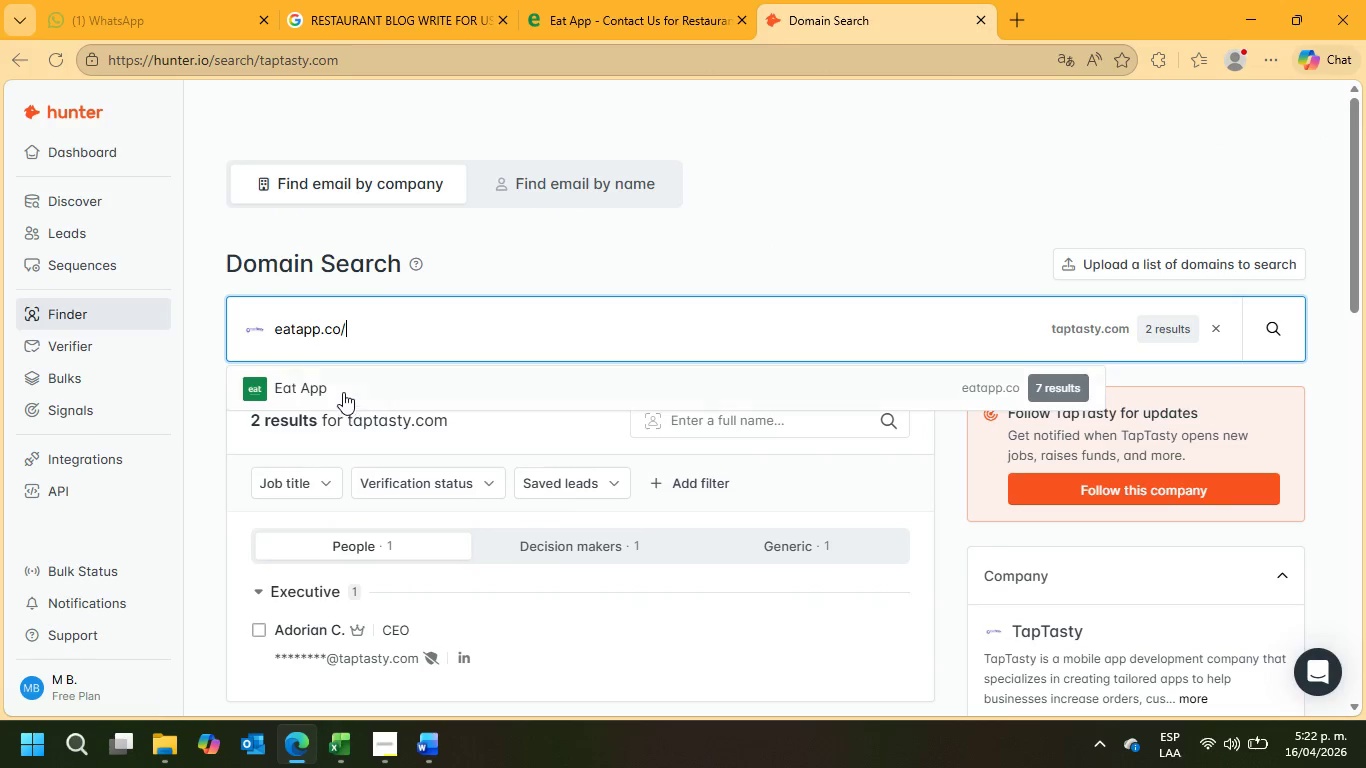 
left_click([344, 385])
 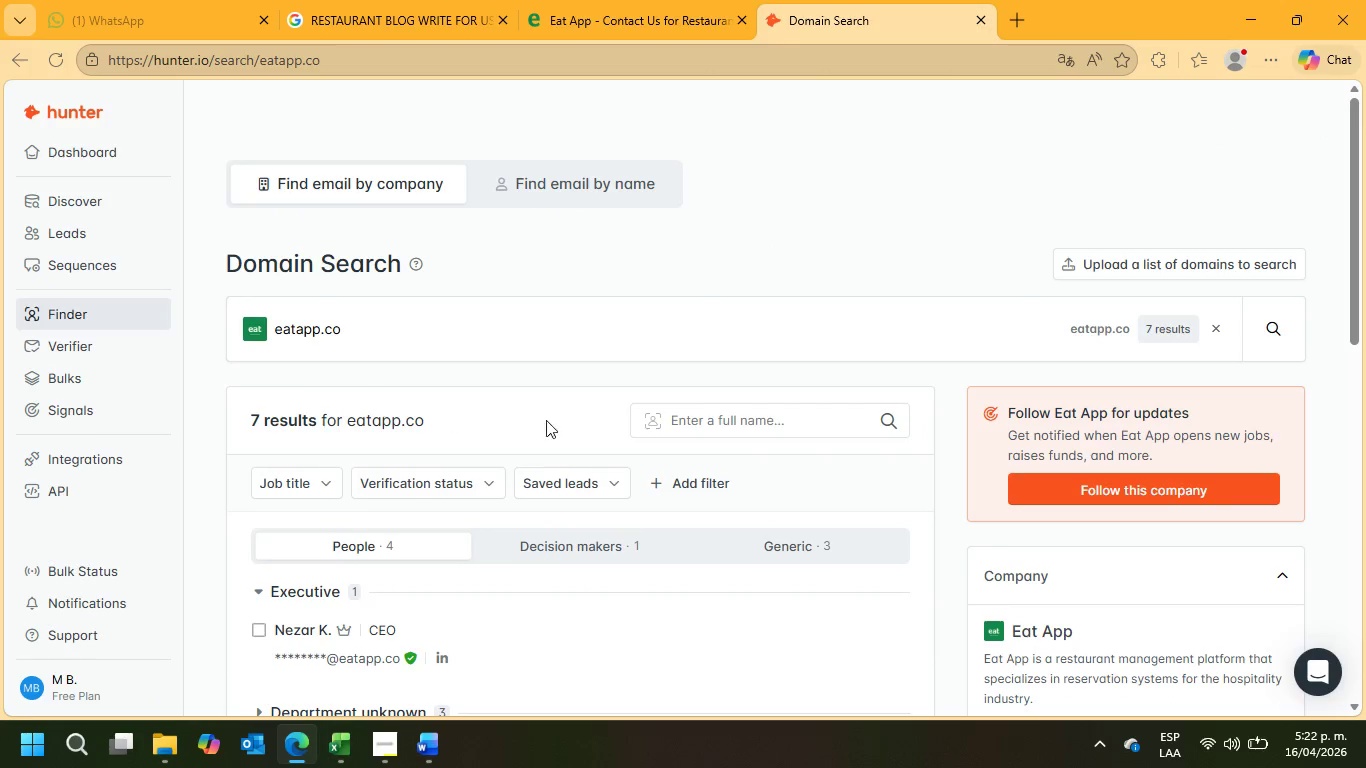 
scroll: coordinate [569, 410], scroll_direction: down, amount: 2.0
 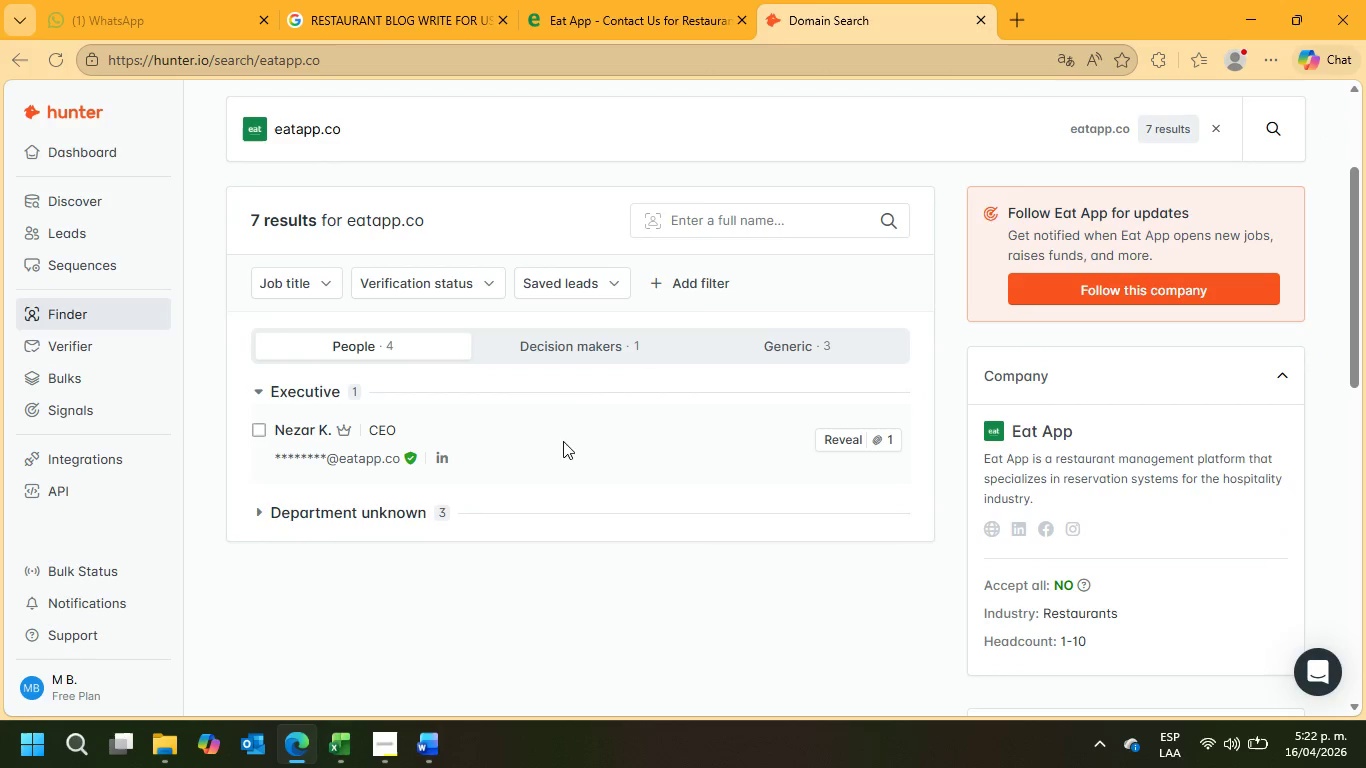 
mouse_move([370, 481])
 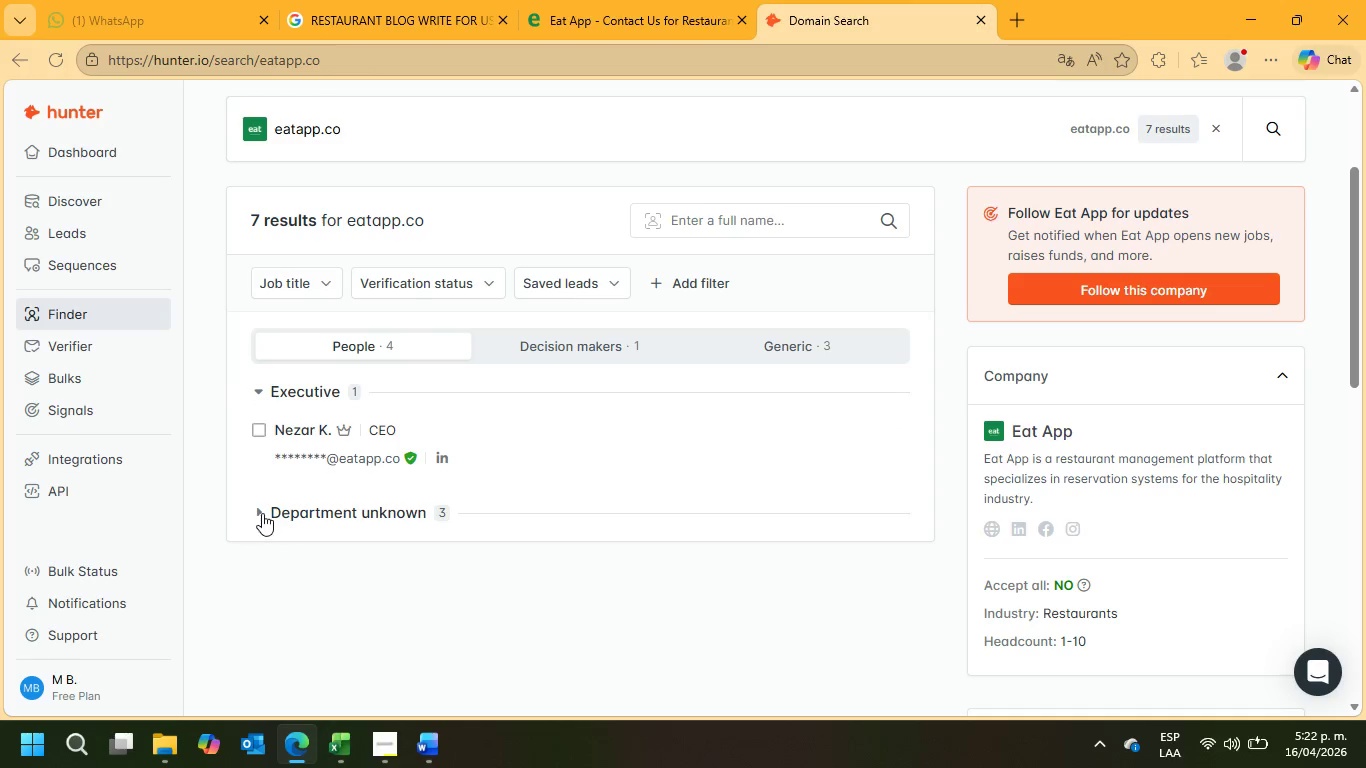 
left_click([262, 513])
 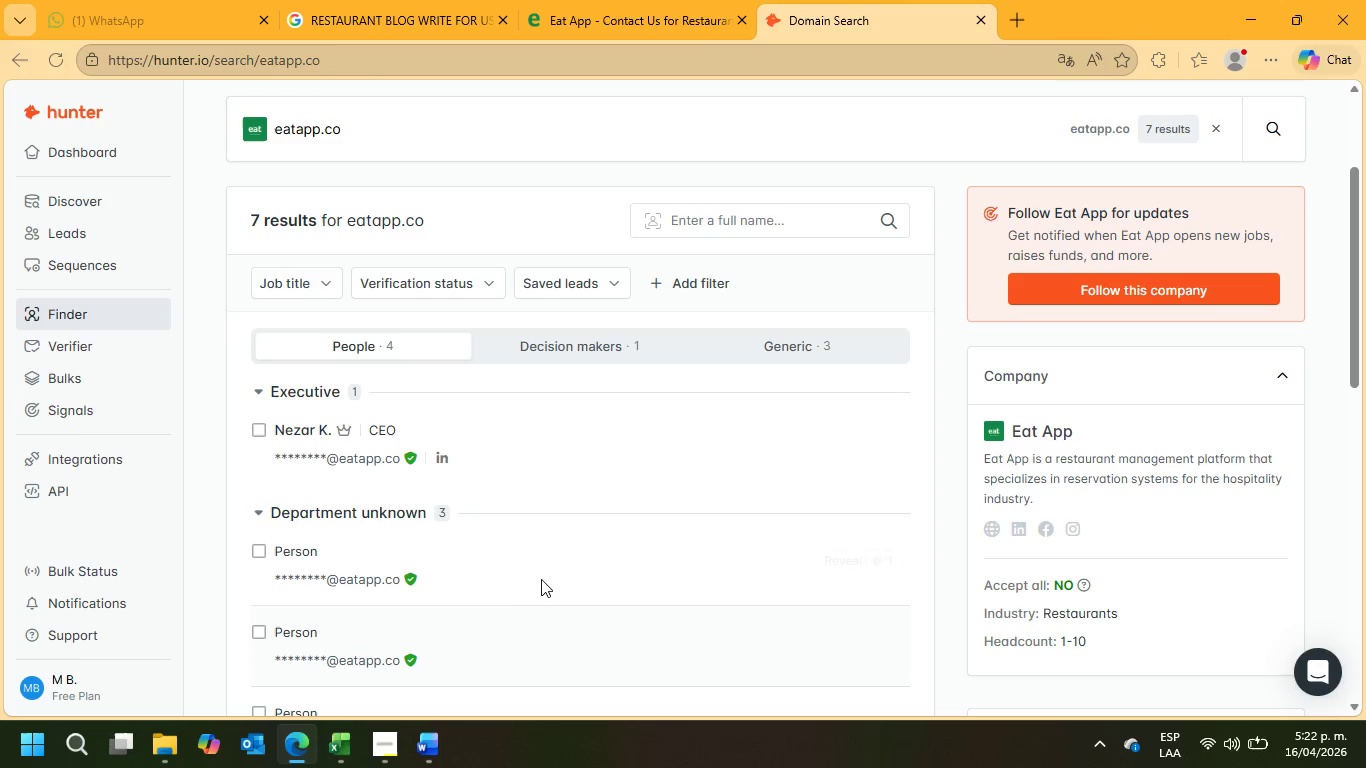 
scroll: coordinate [543, 576], scroll_direction: down, amount: 1.0
 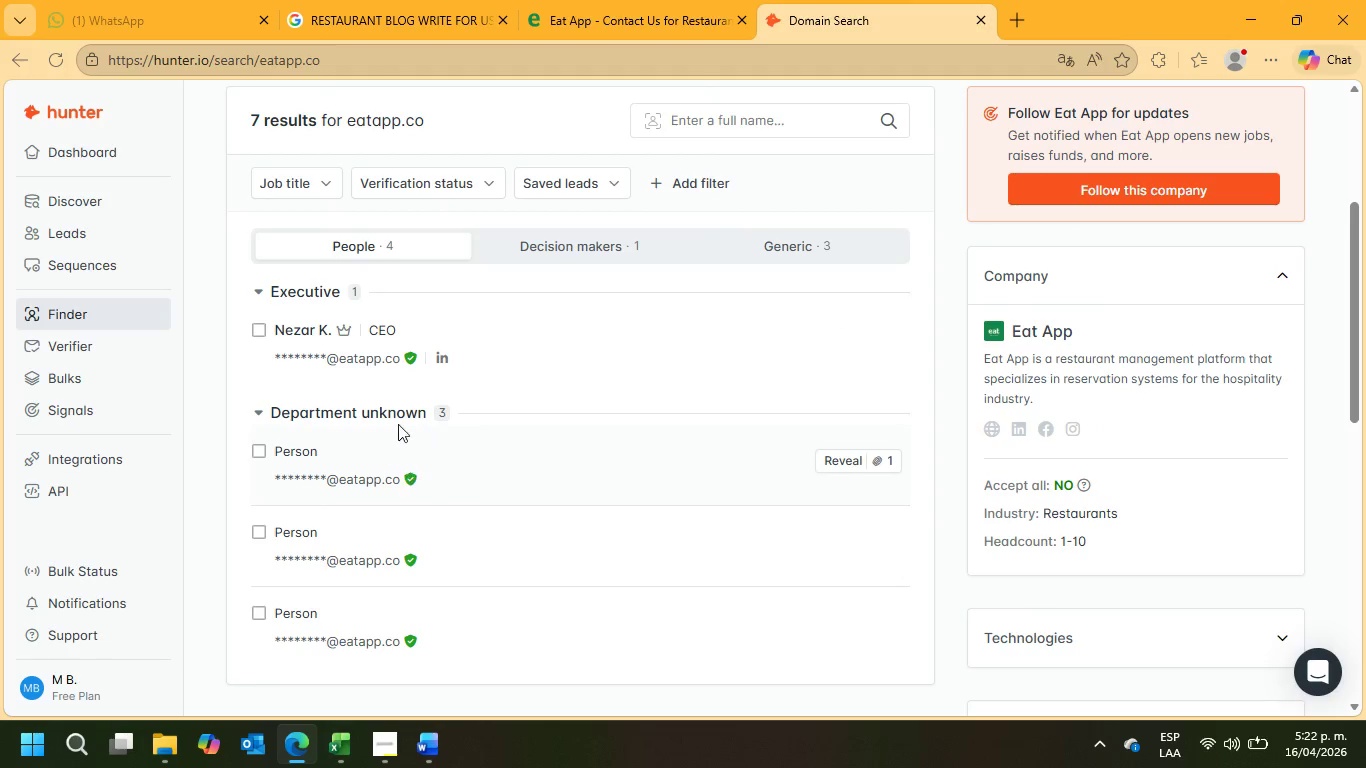 
left_click([582, 235])
 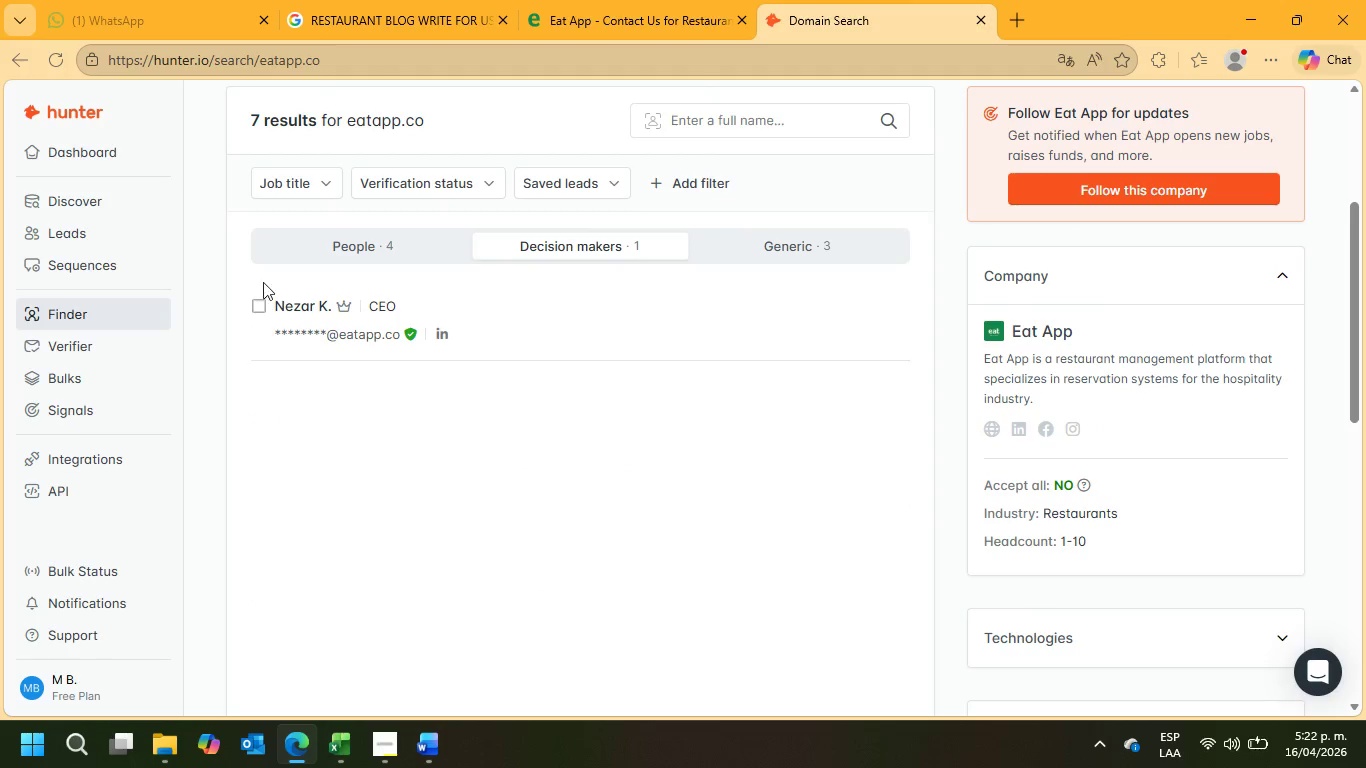 
left_click([255, 309])
 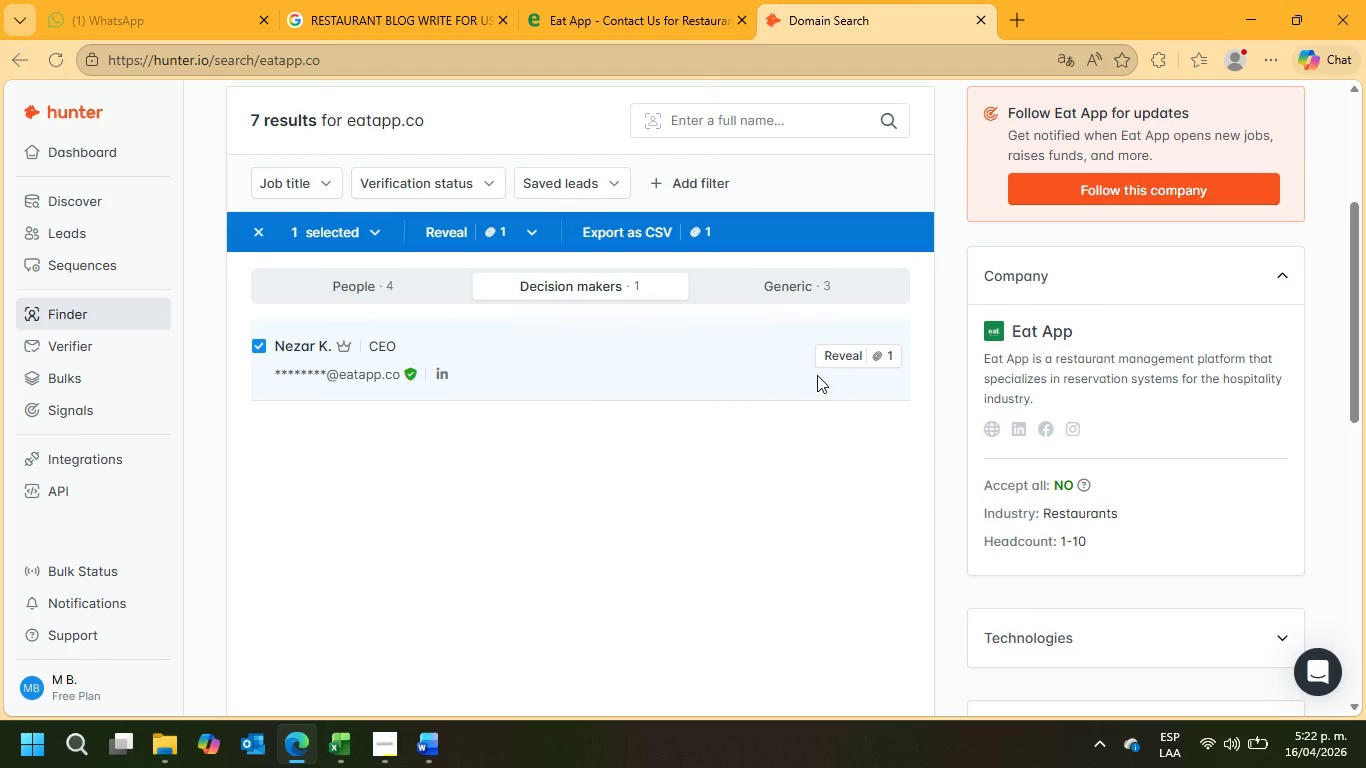 
left_click([827, 354])
 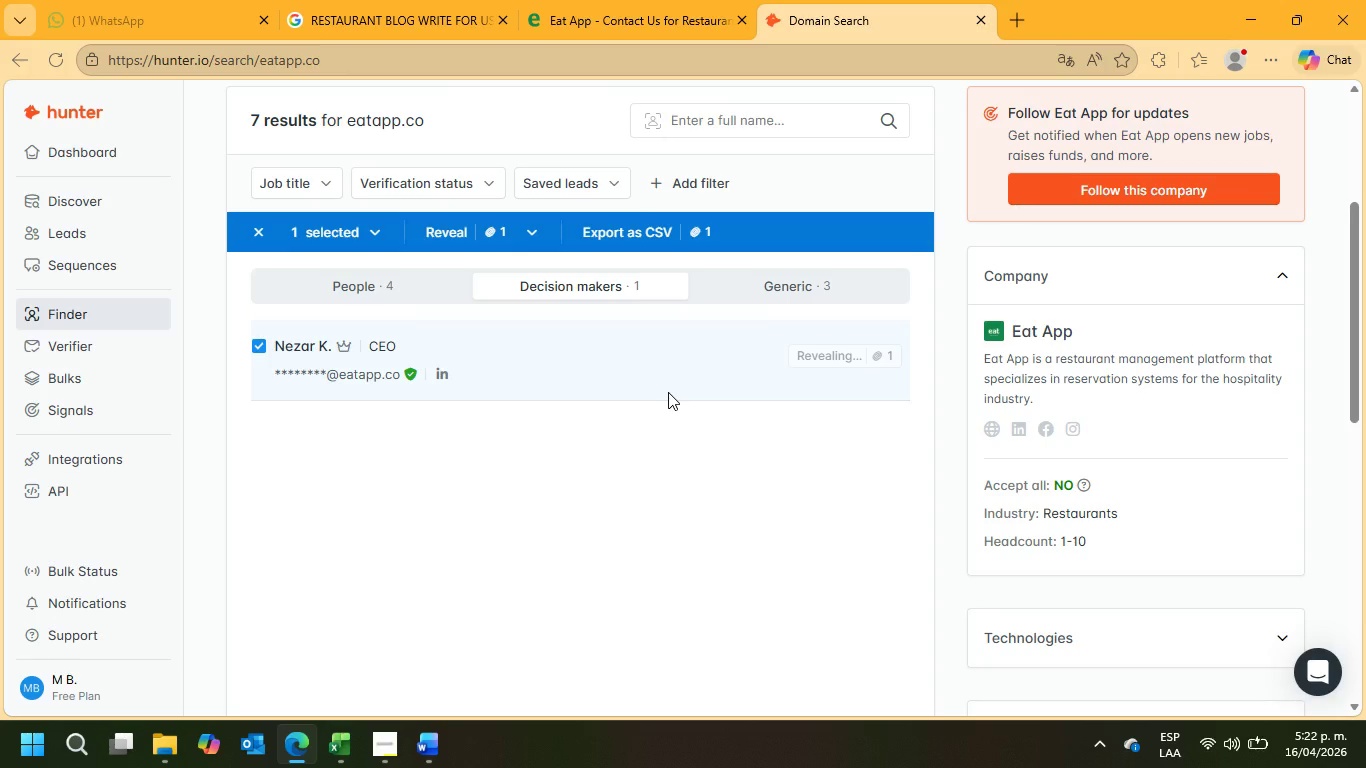 
wait(6.78)
 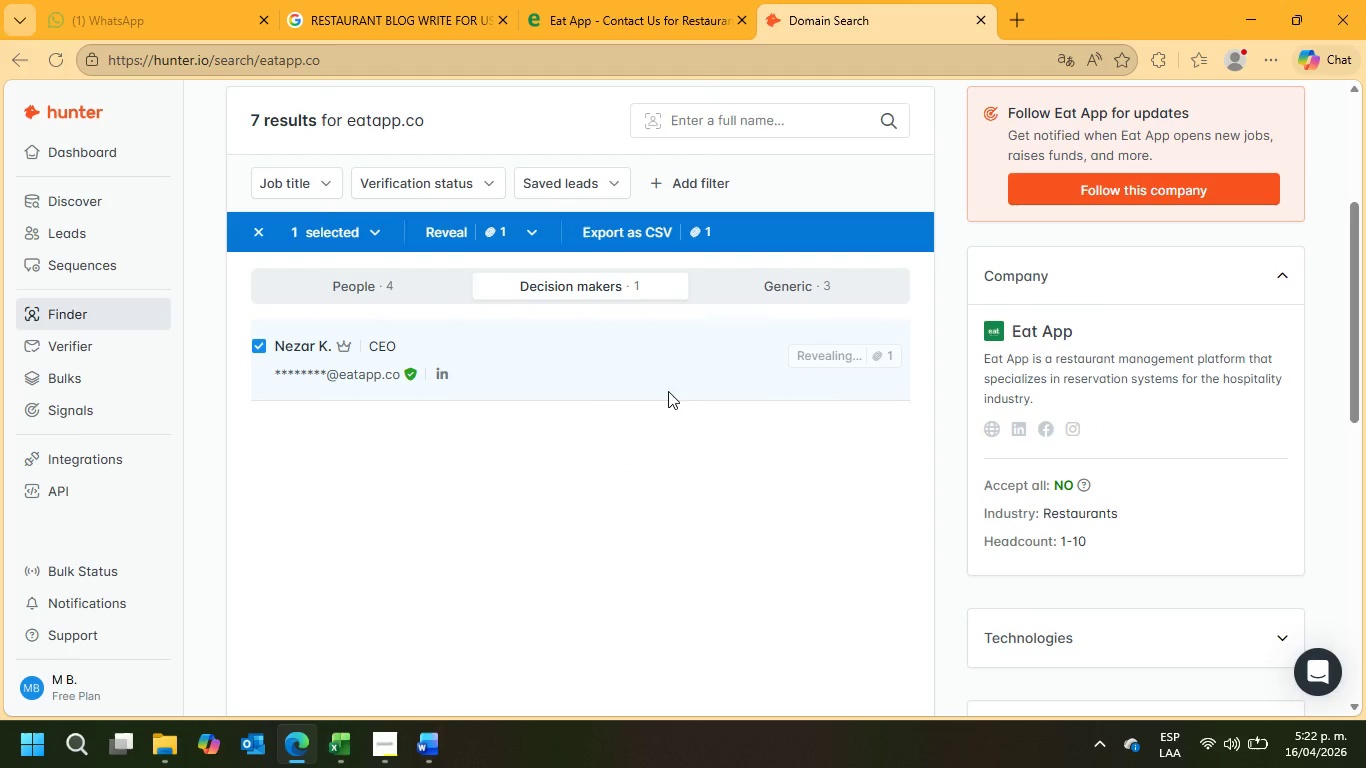 
scroll: coordinate [654, 403], scroll_direction: up, amount: 1.0
 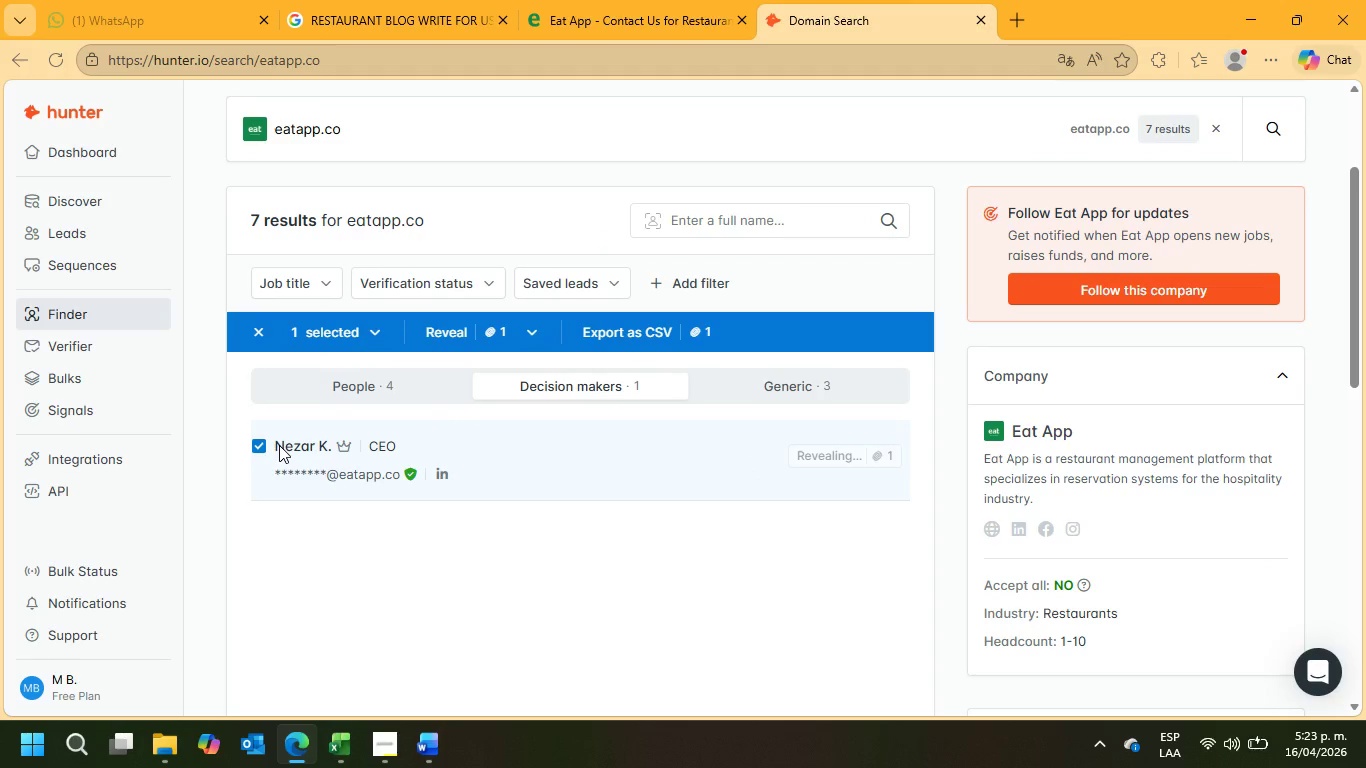 
wait(9.22)
 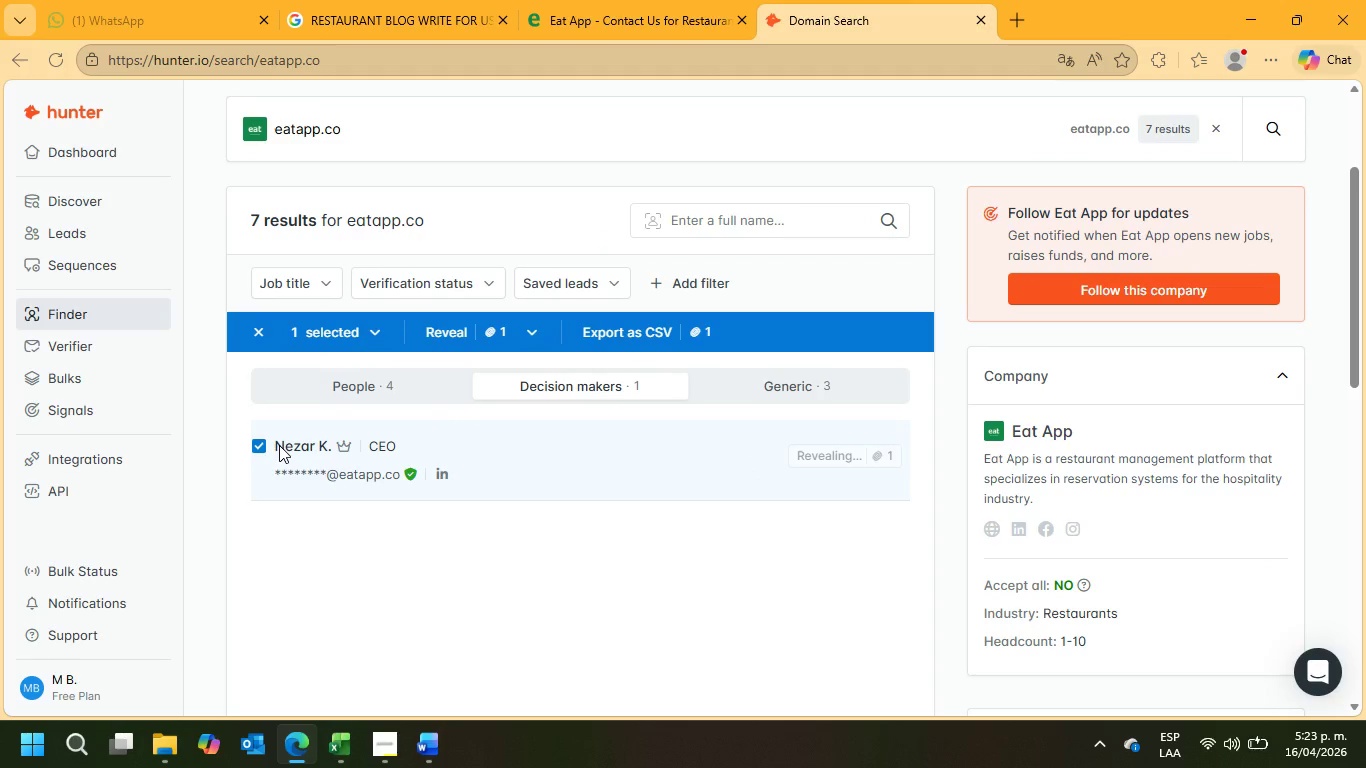 
scroll: coordinate [1145, 465], scroll_direction: down, amount: 3.0
 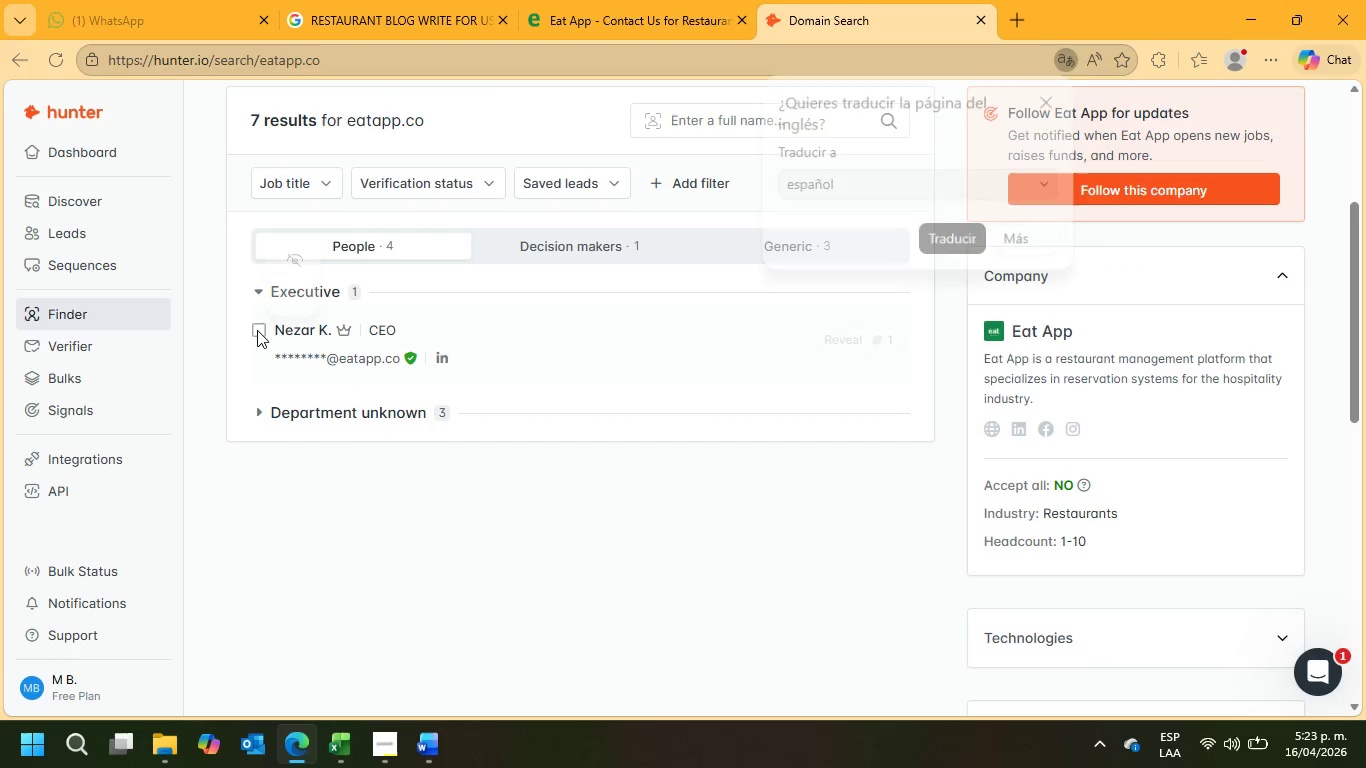 
left_click([261, 330])
 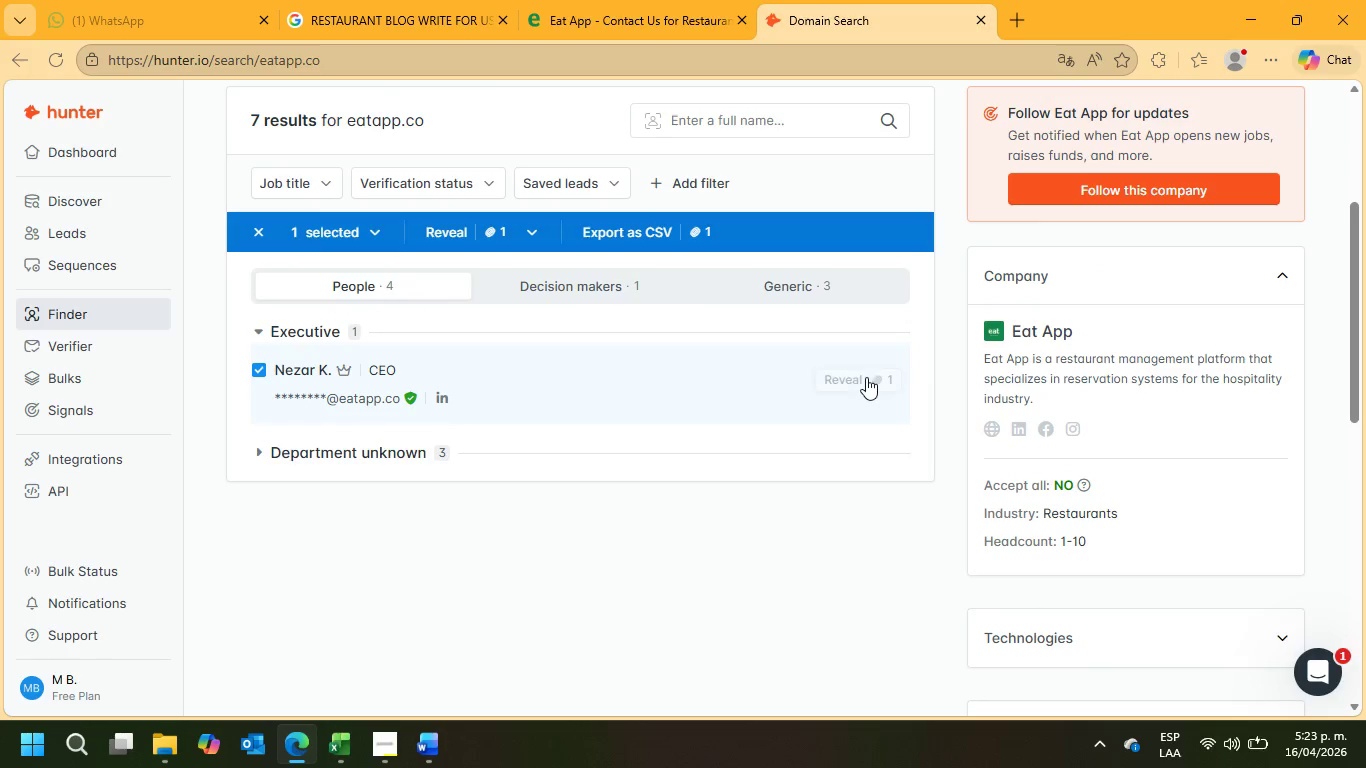 
left_click([851, 377])
 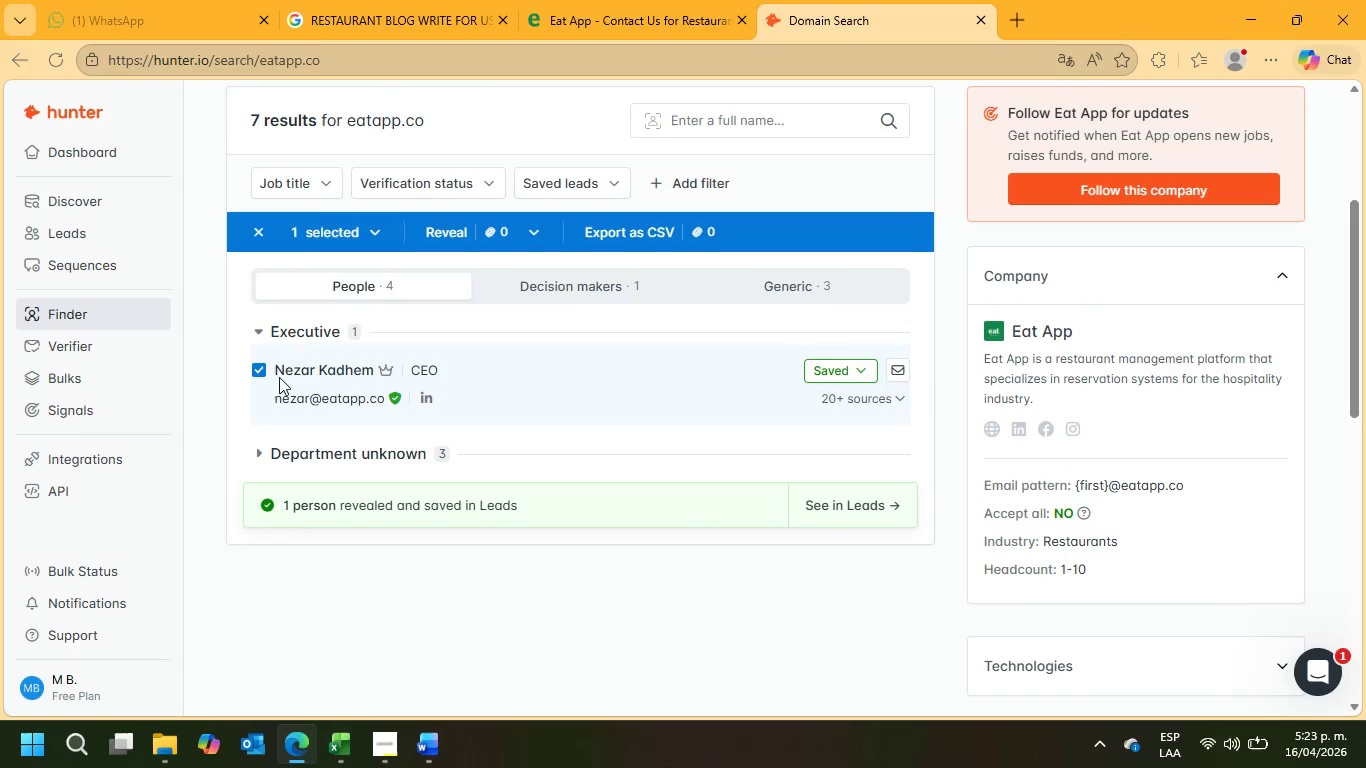 
left_click_drag(start_coordinate=[278, 367], to_coordinate=[351, 367])
 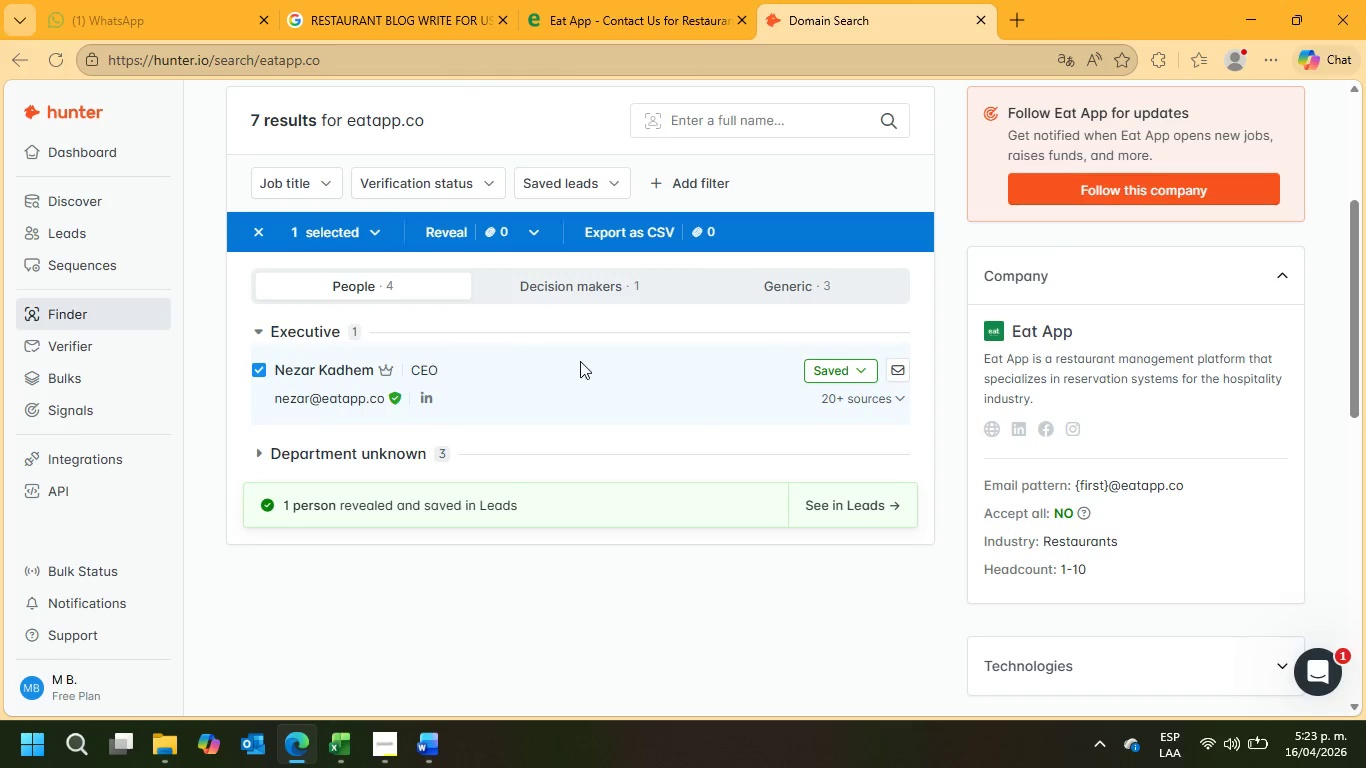 
left_click([586, 336])
 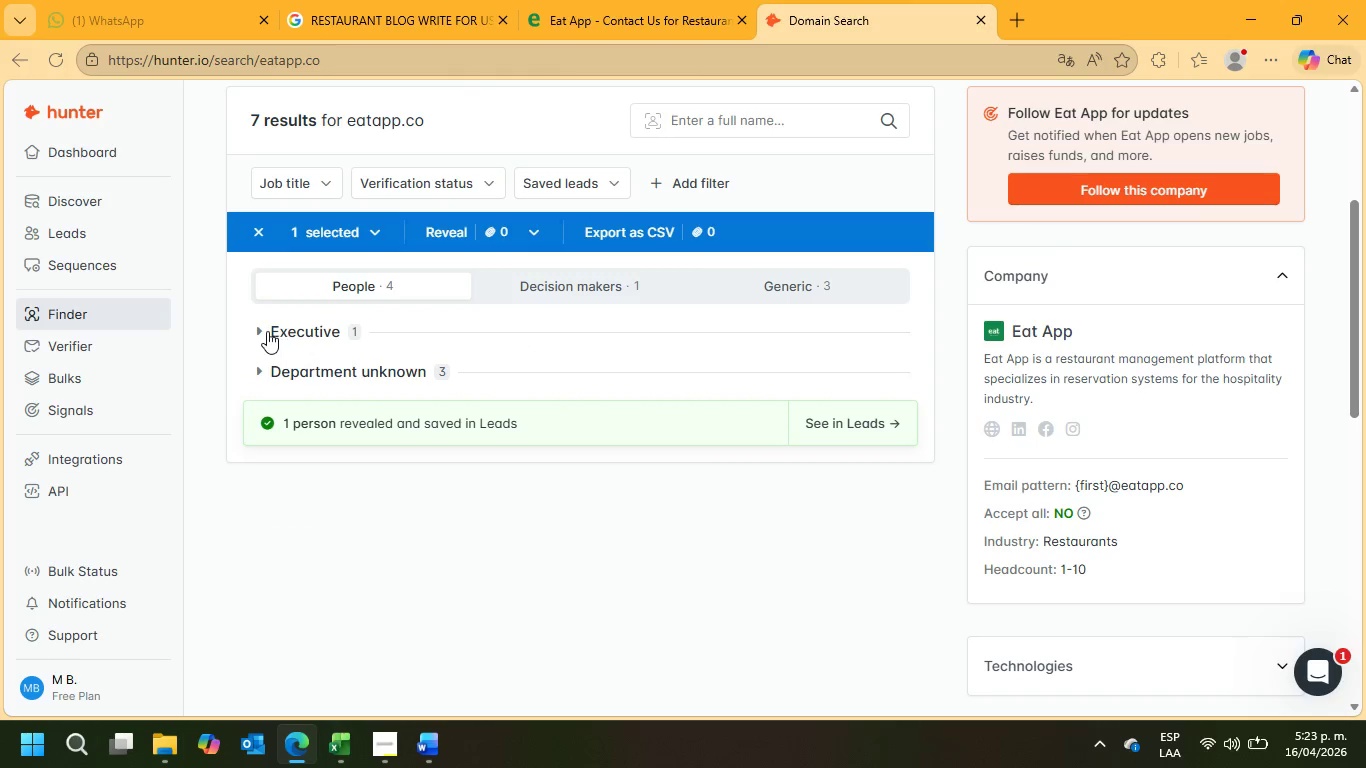 
left_click([258, 329])
 